 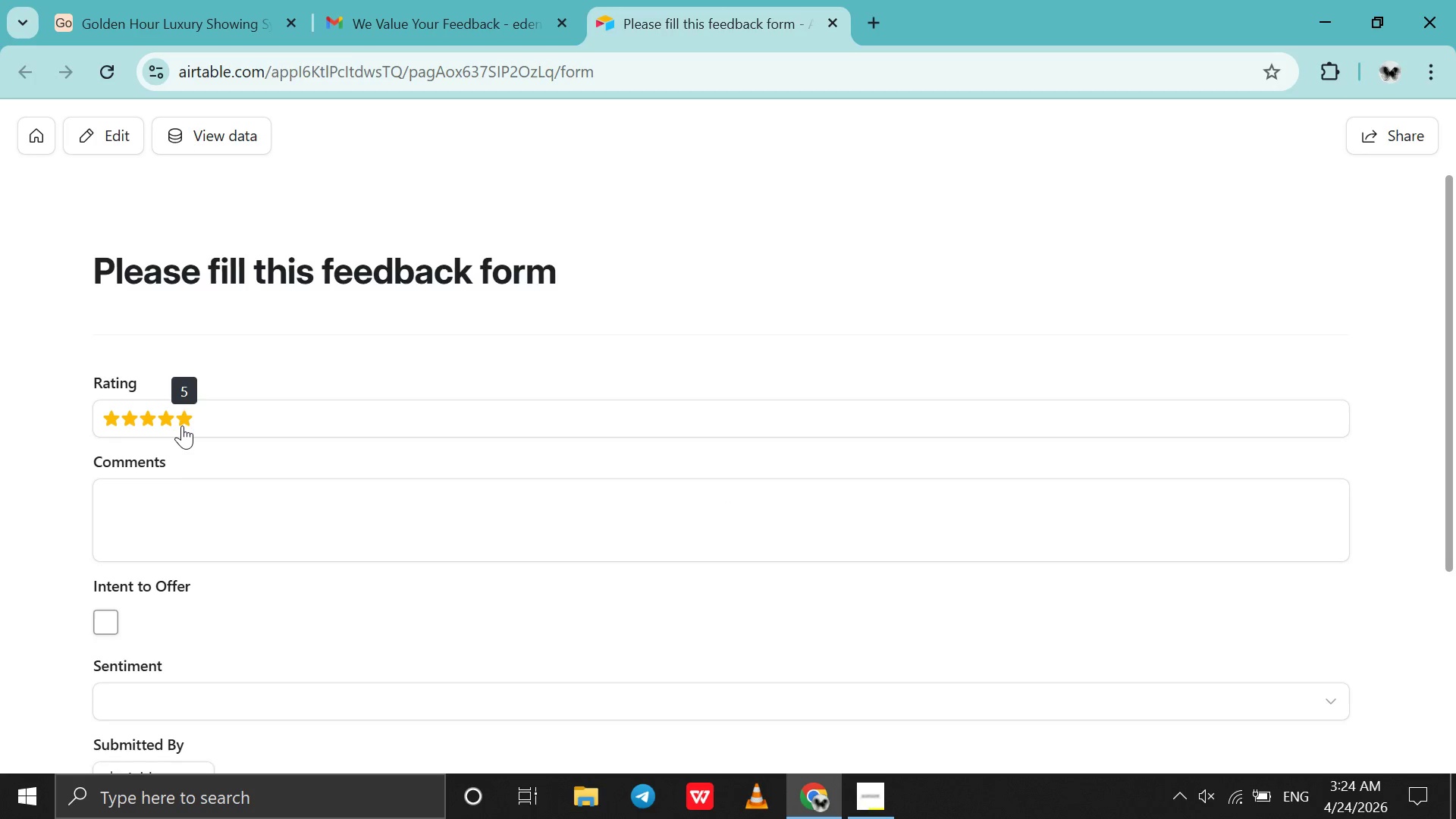 
left_click([209, 503])
 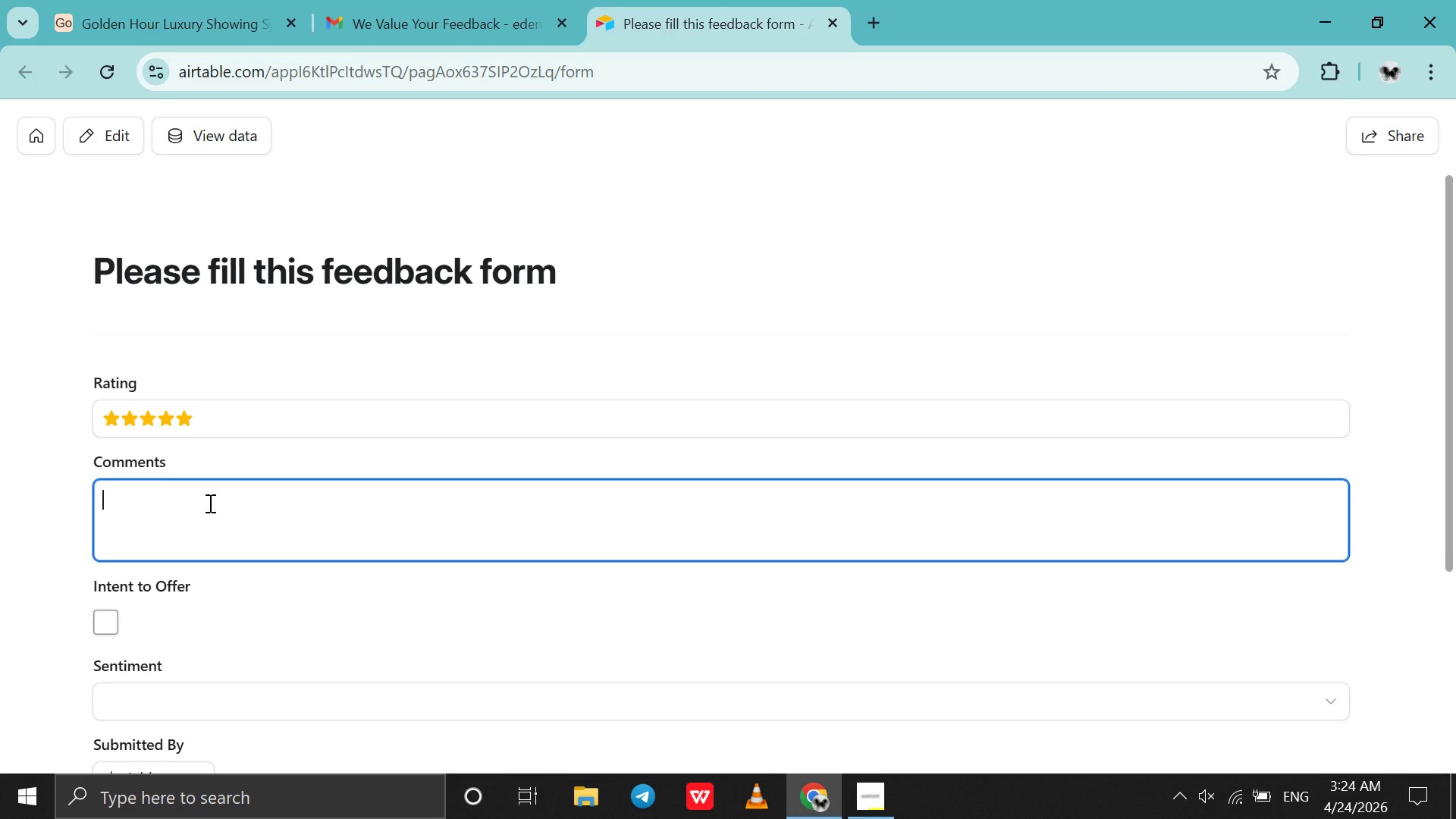 
type(E)
key(Backspace)
type(Satisfied )
key(Backspace)
type(!!)
 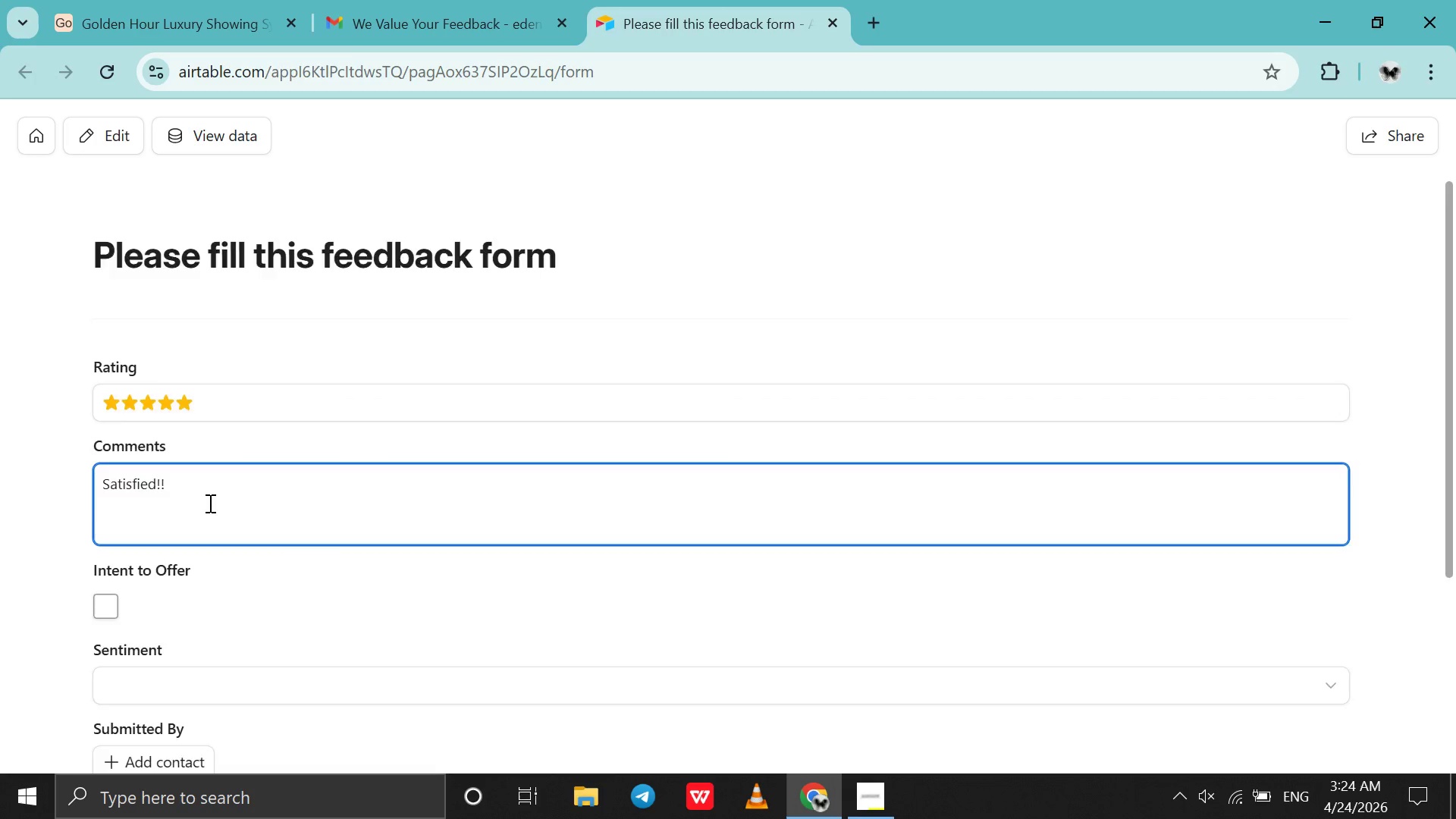 
scroll: coordinate [209, 503], scroll_direction: down, amount: 3.0
 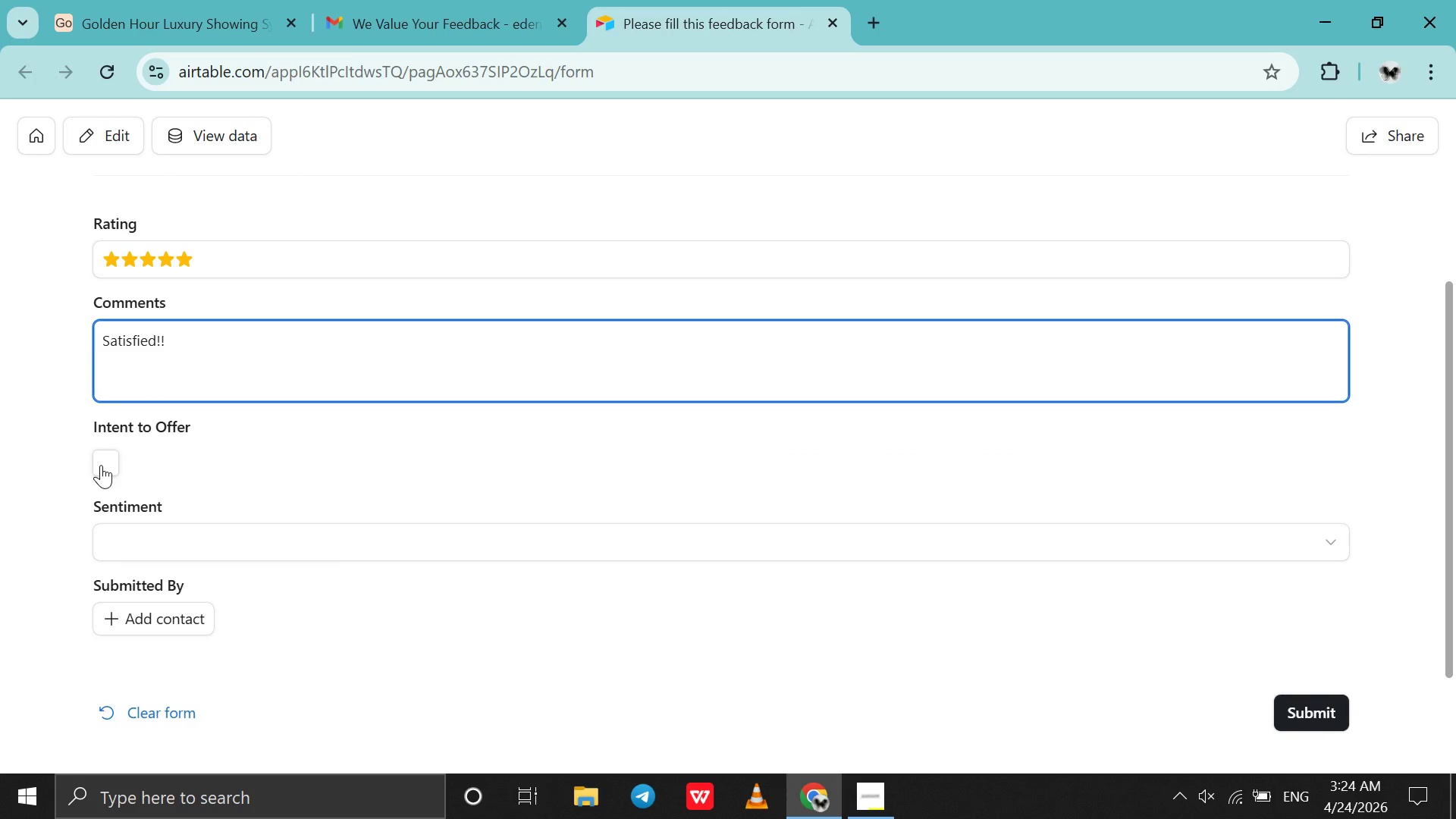 
left_click([102, 465])
 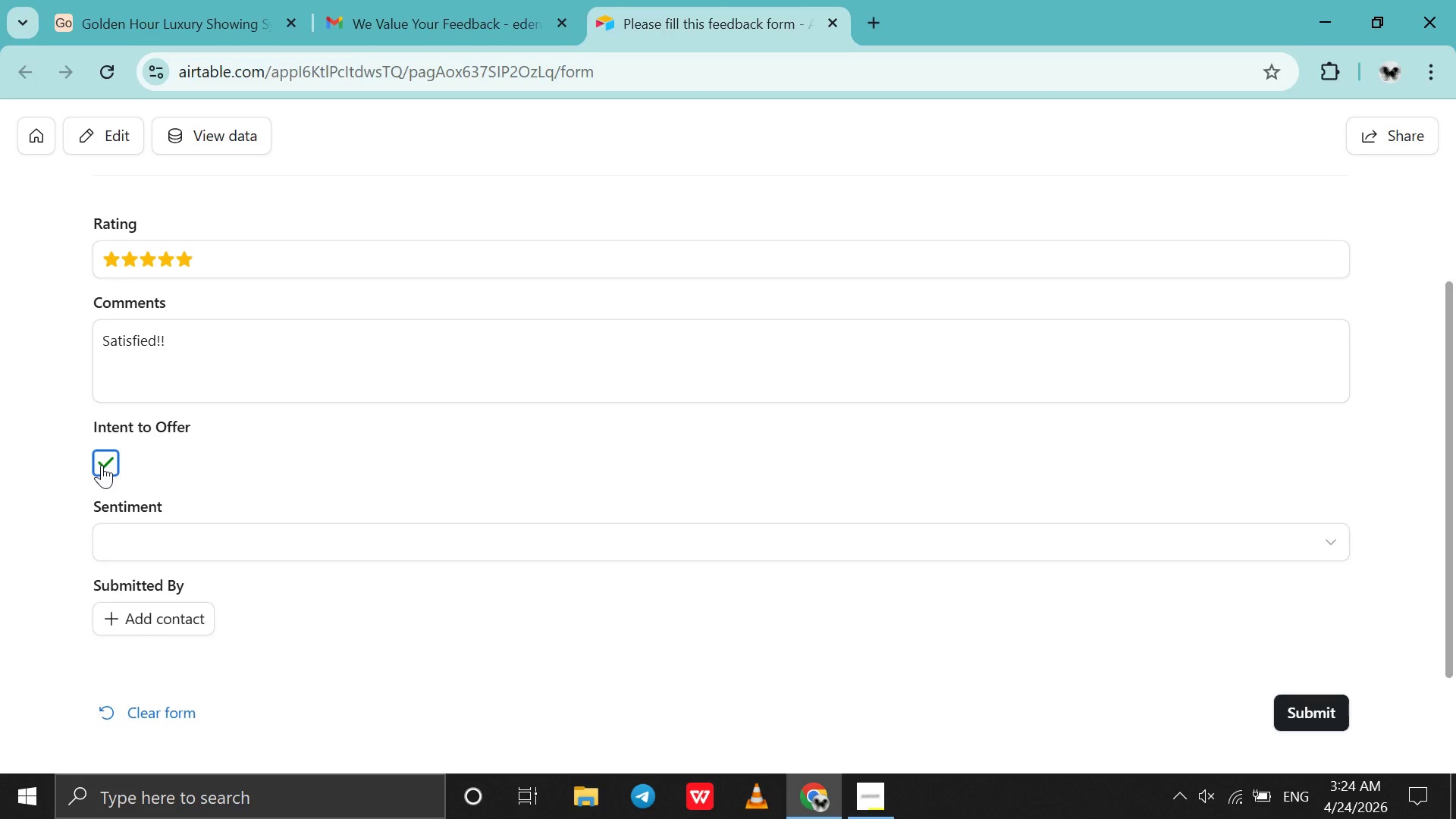 
scroll: coordinate [102, 465], scroll_direction: down, amount: 2.0
 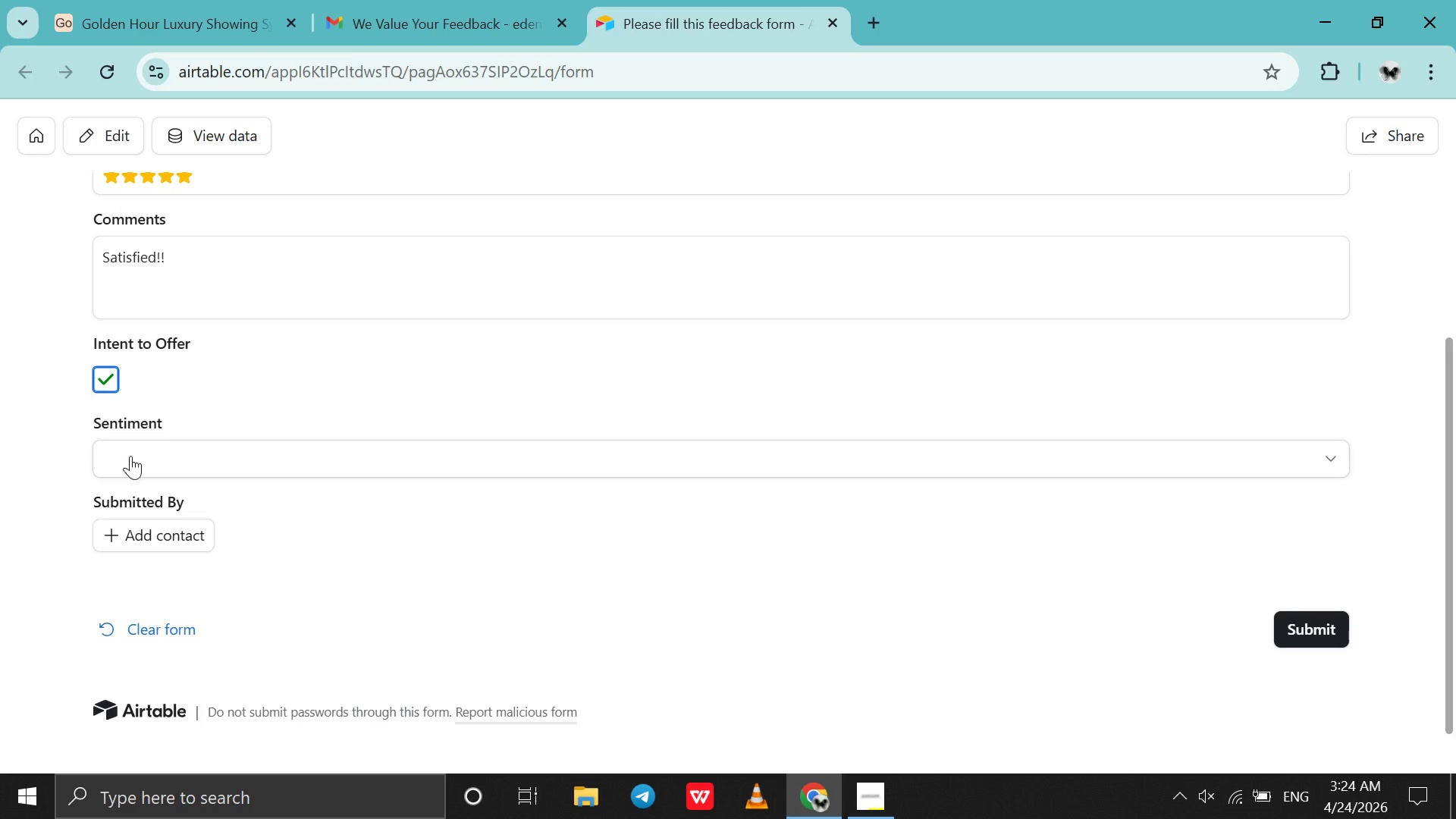 
left_click([130, 456])
 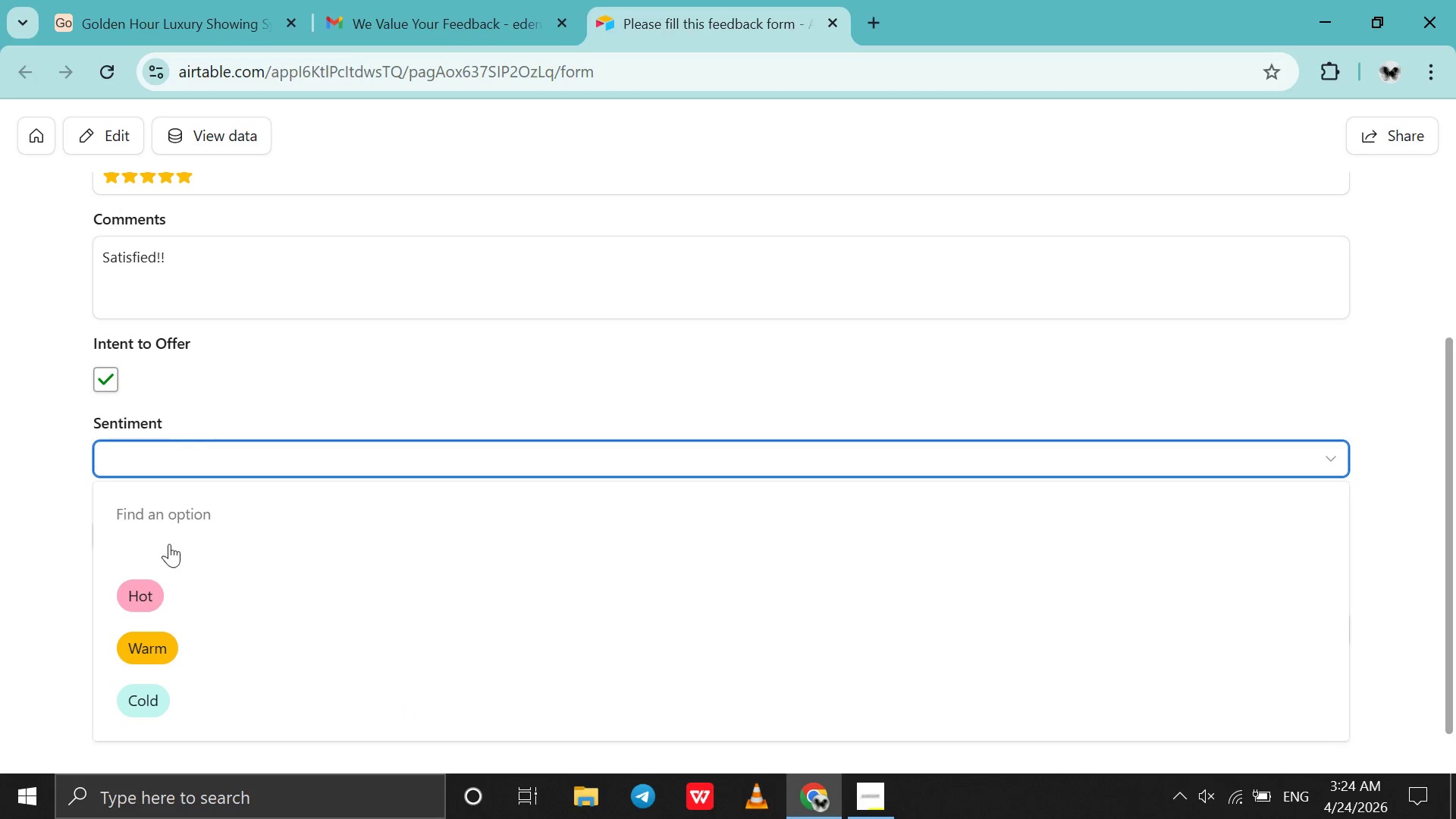 
scroll: coordinate [231, 436], scroll_direction: down, amount: 12.0
 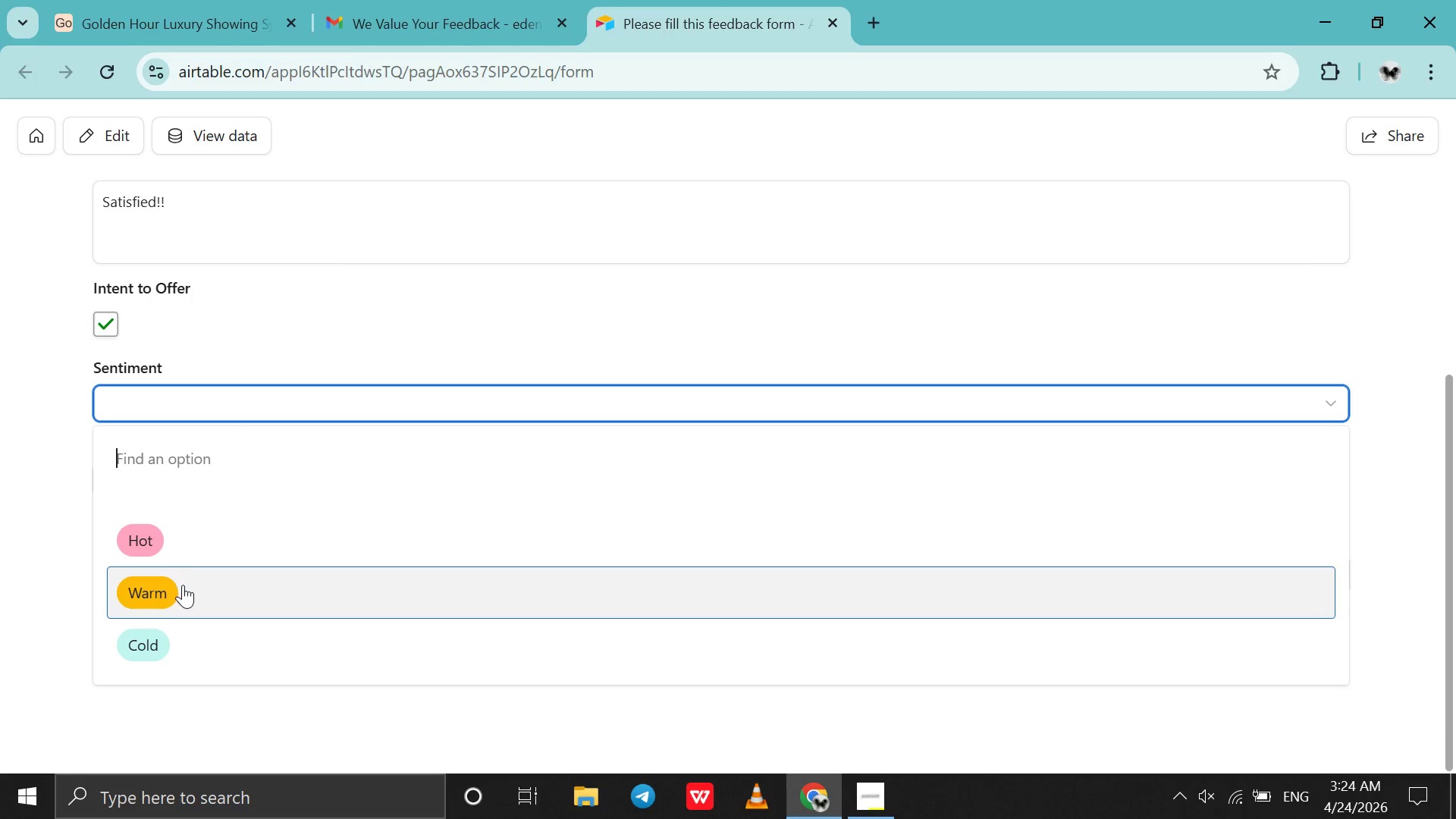 
left_click([182, 585])
 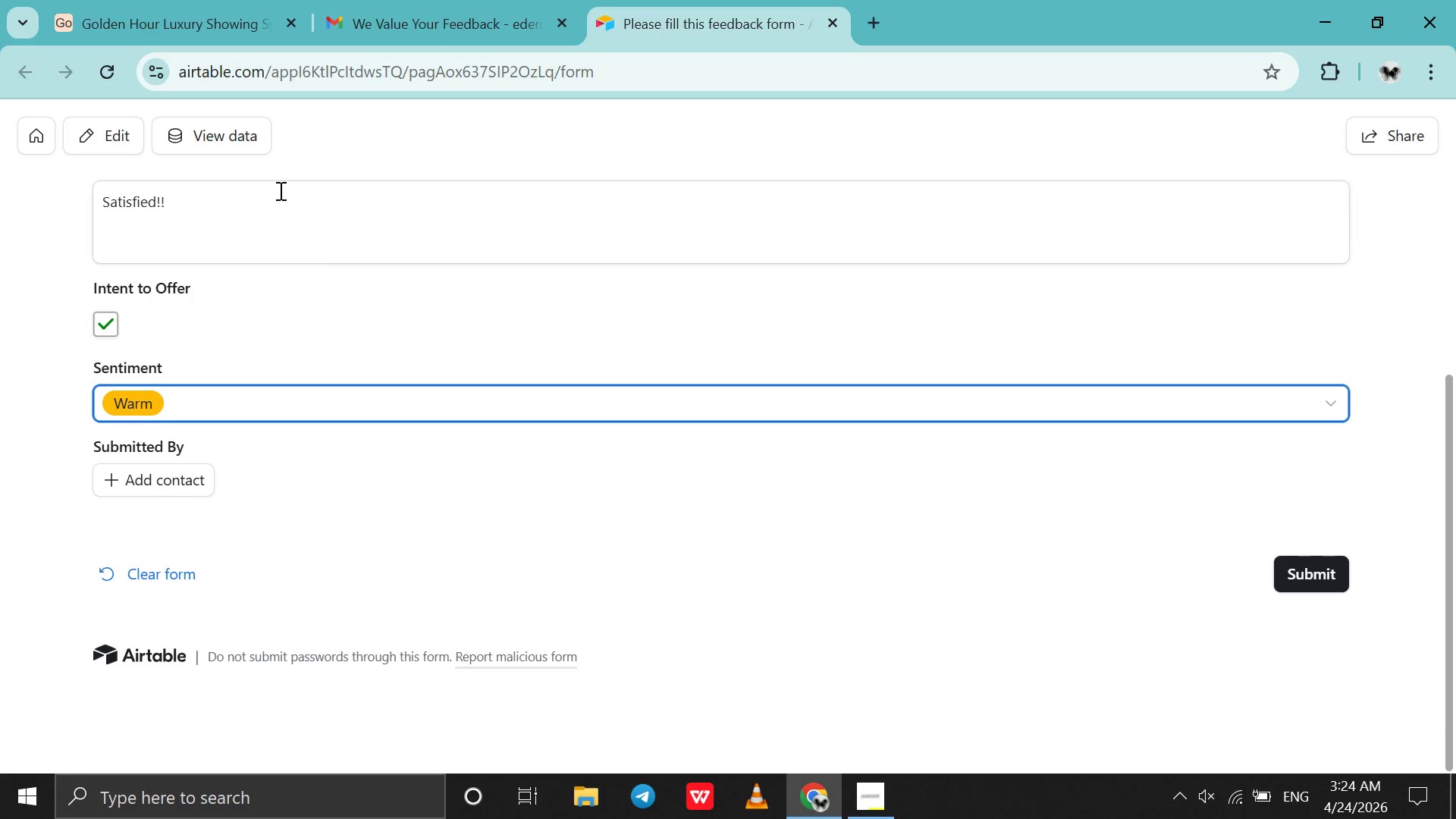 
scroll: coordinate [279, 190], scroll_direction: up, amount: 4.0
 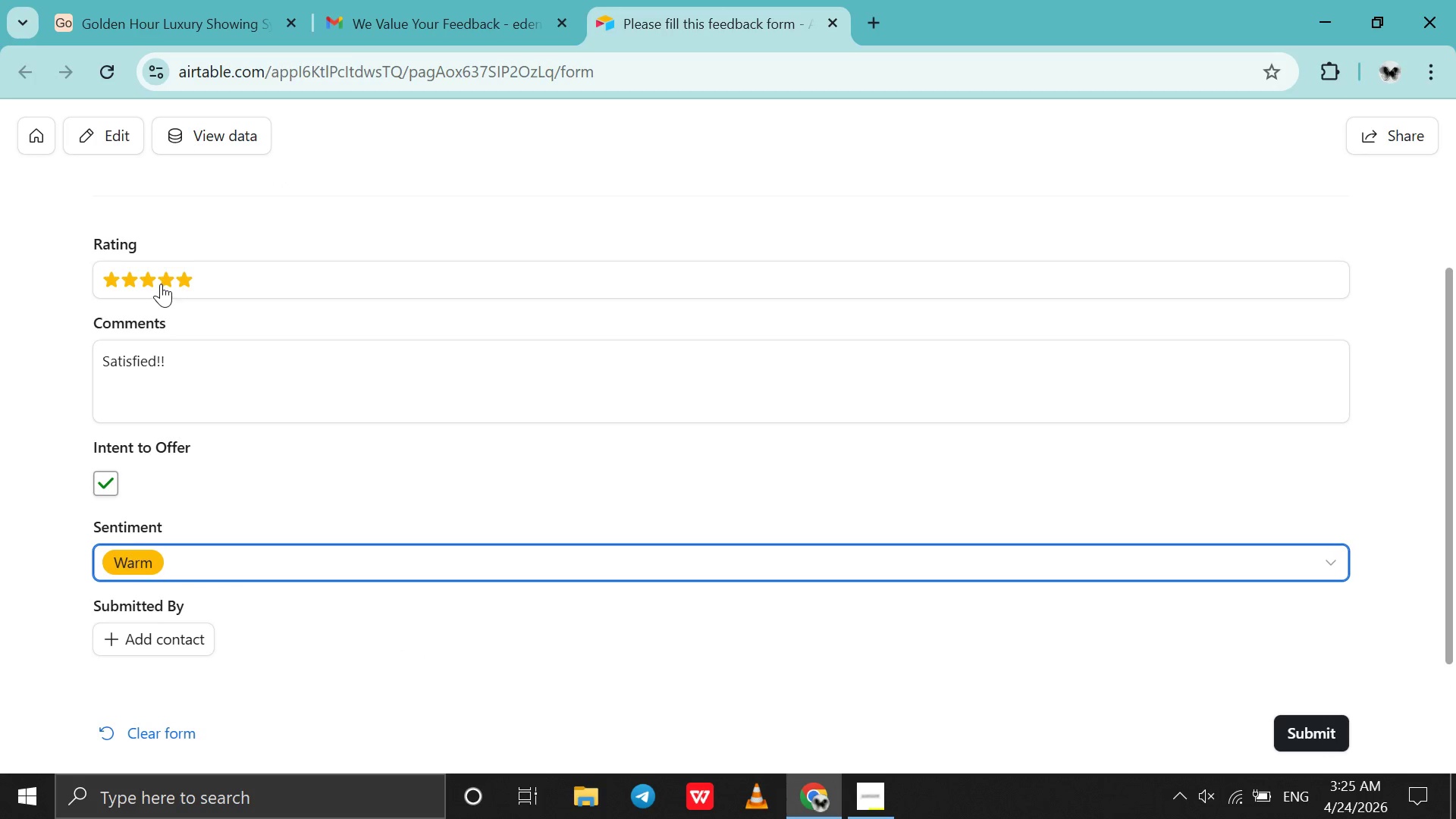 
left_click([161, 284])
 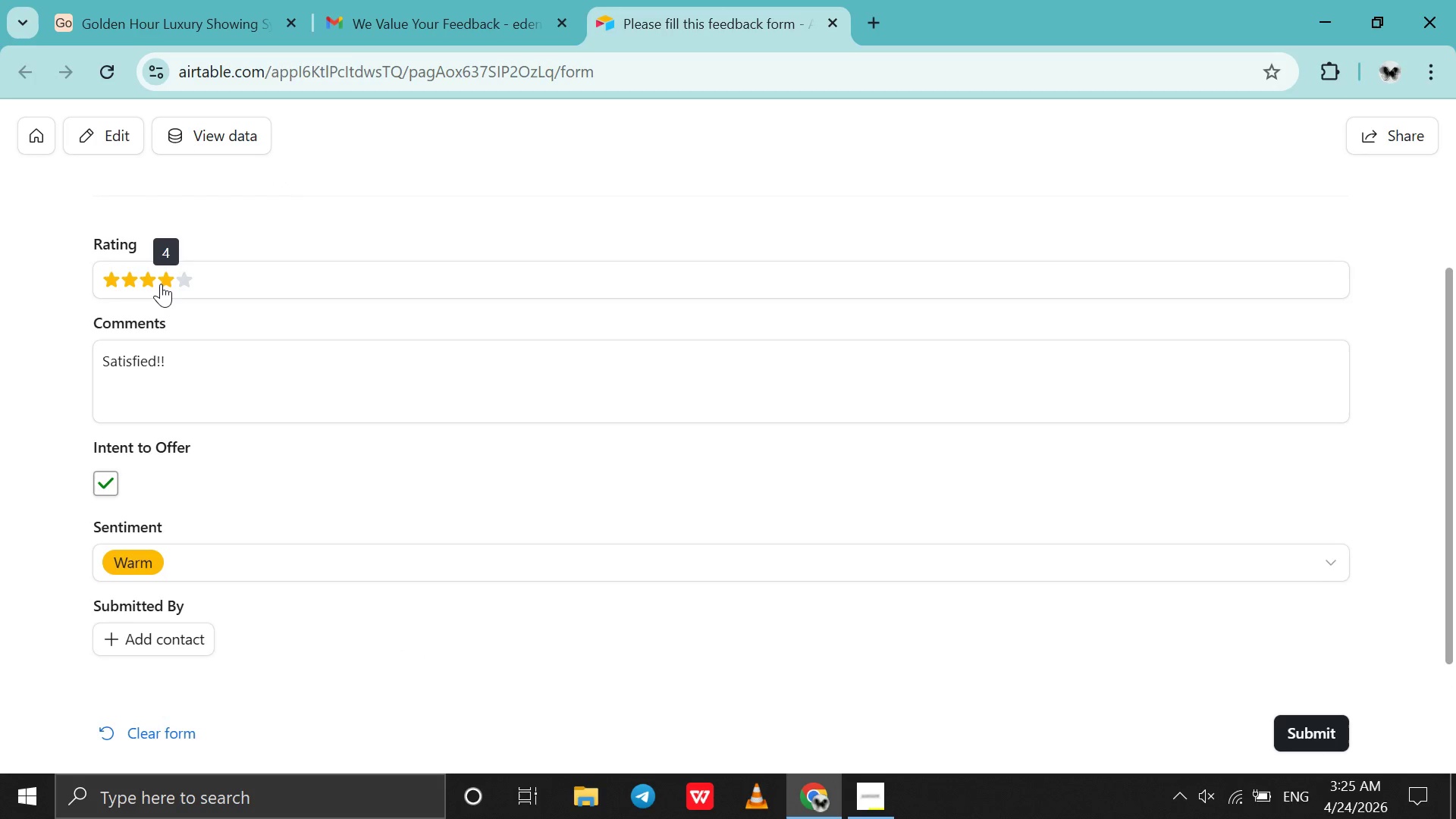 
scroll: coordinate [161, 284], scroll_direction: down, amount: 7.0
 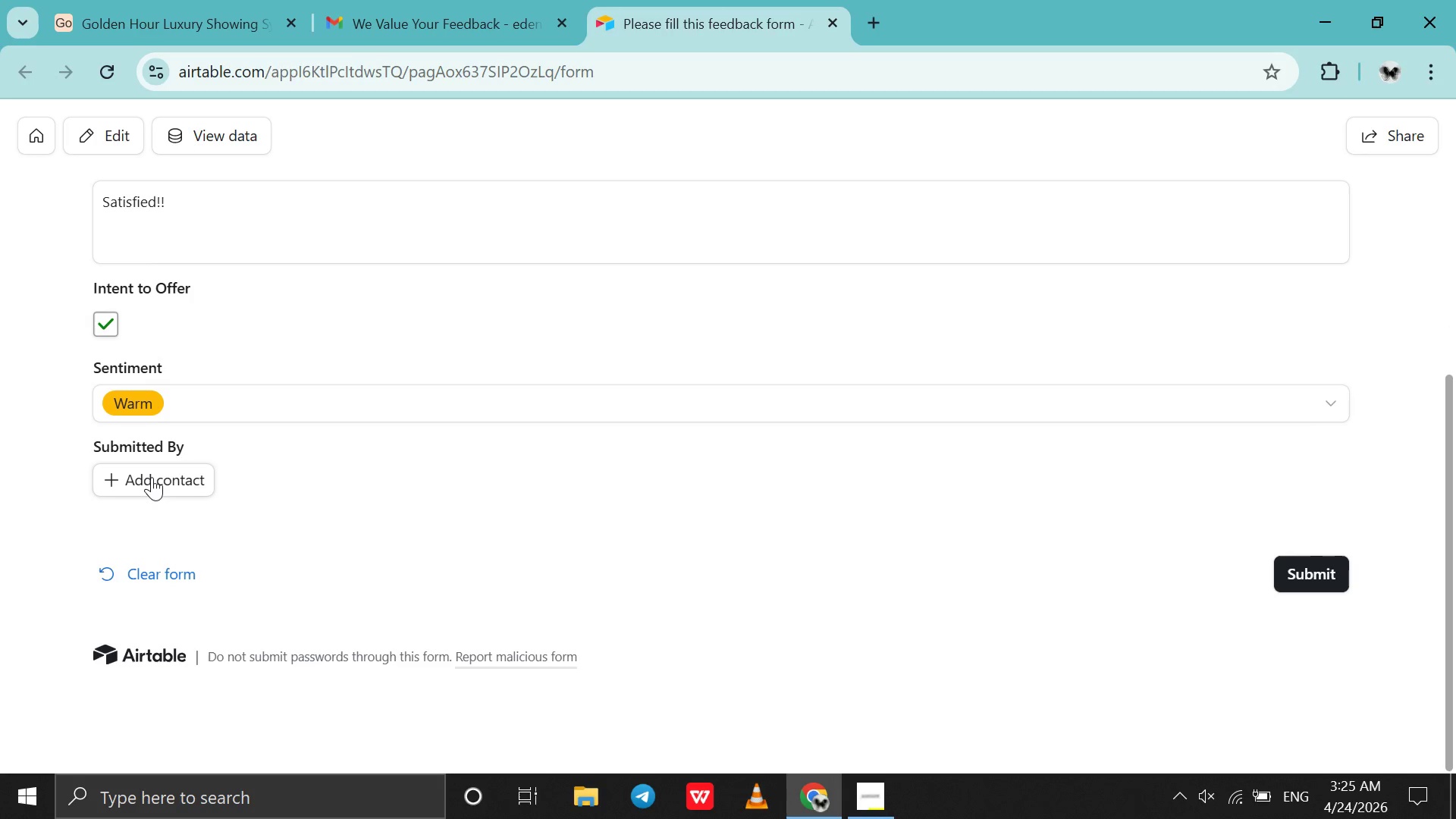 
left_click([152, 477])
 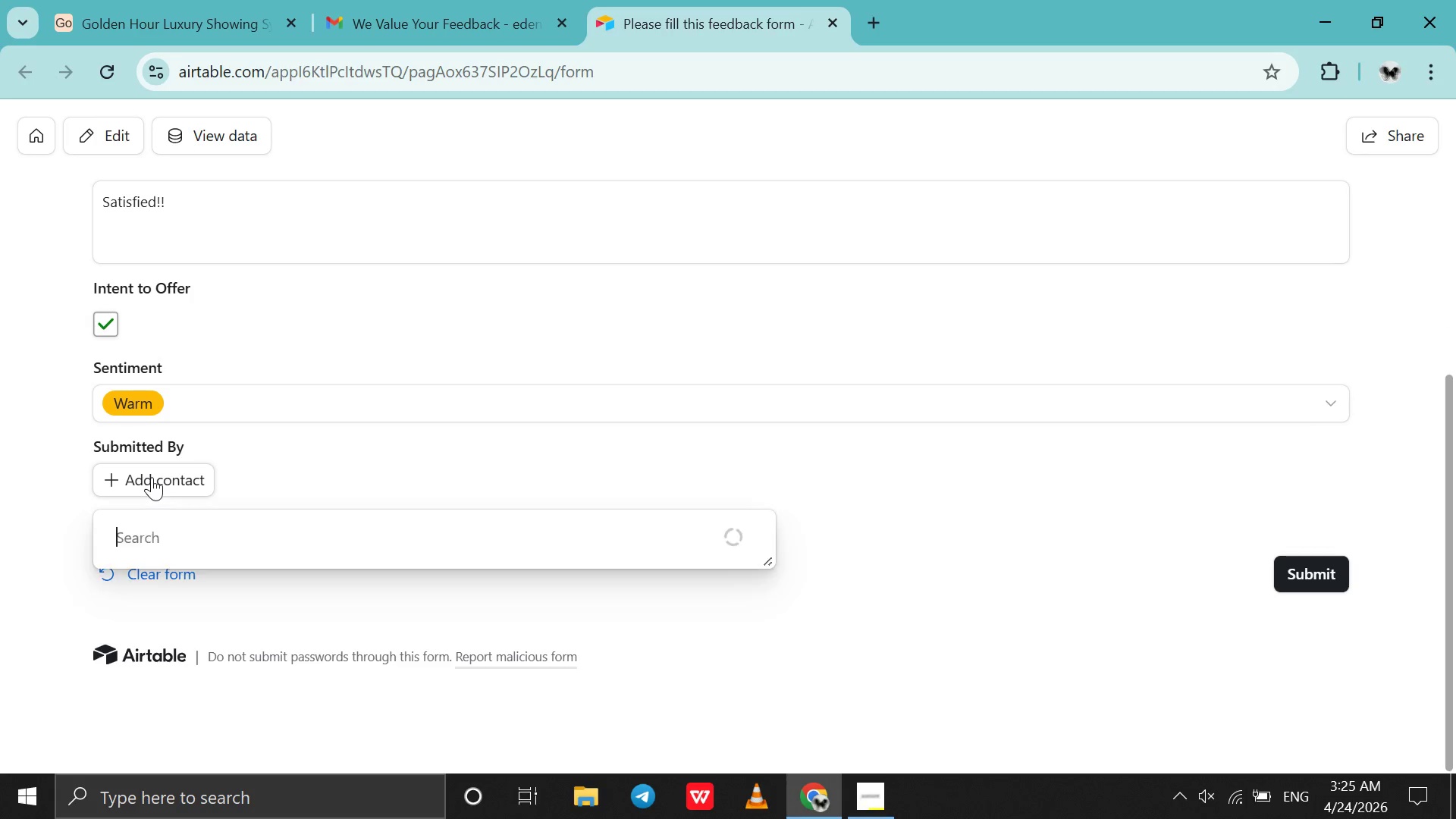 
scroll: coordinate [152, 477], scroll_direction: down, amount: 4.0
 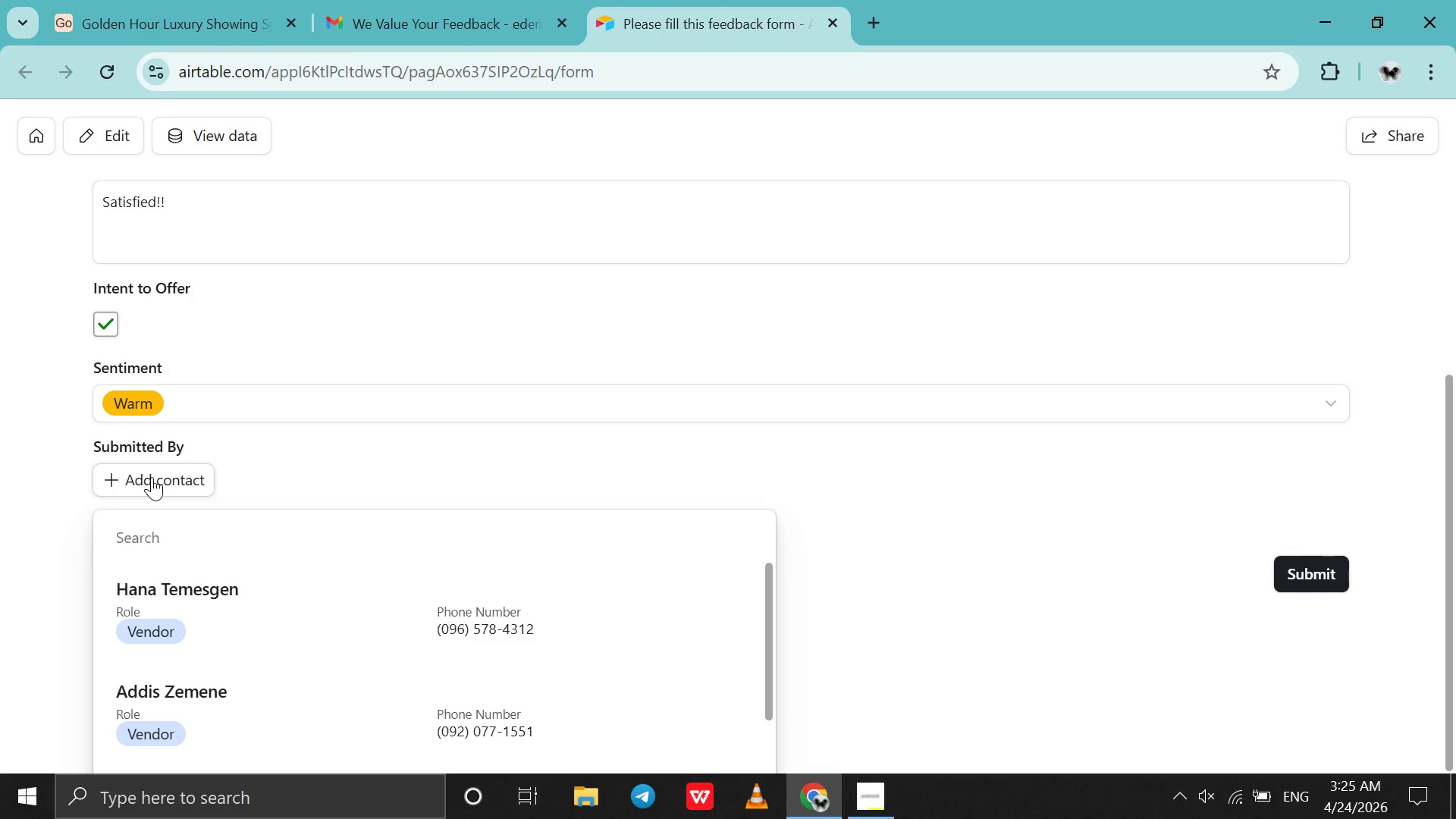 
type(da)
key(Backspace)
key(Backspace)
 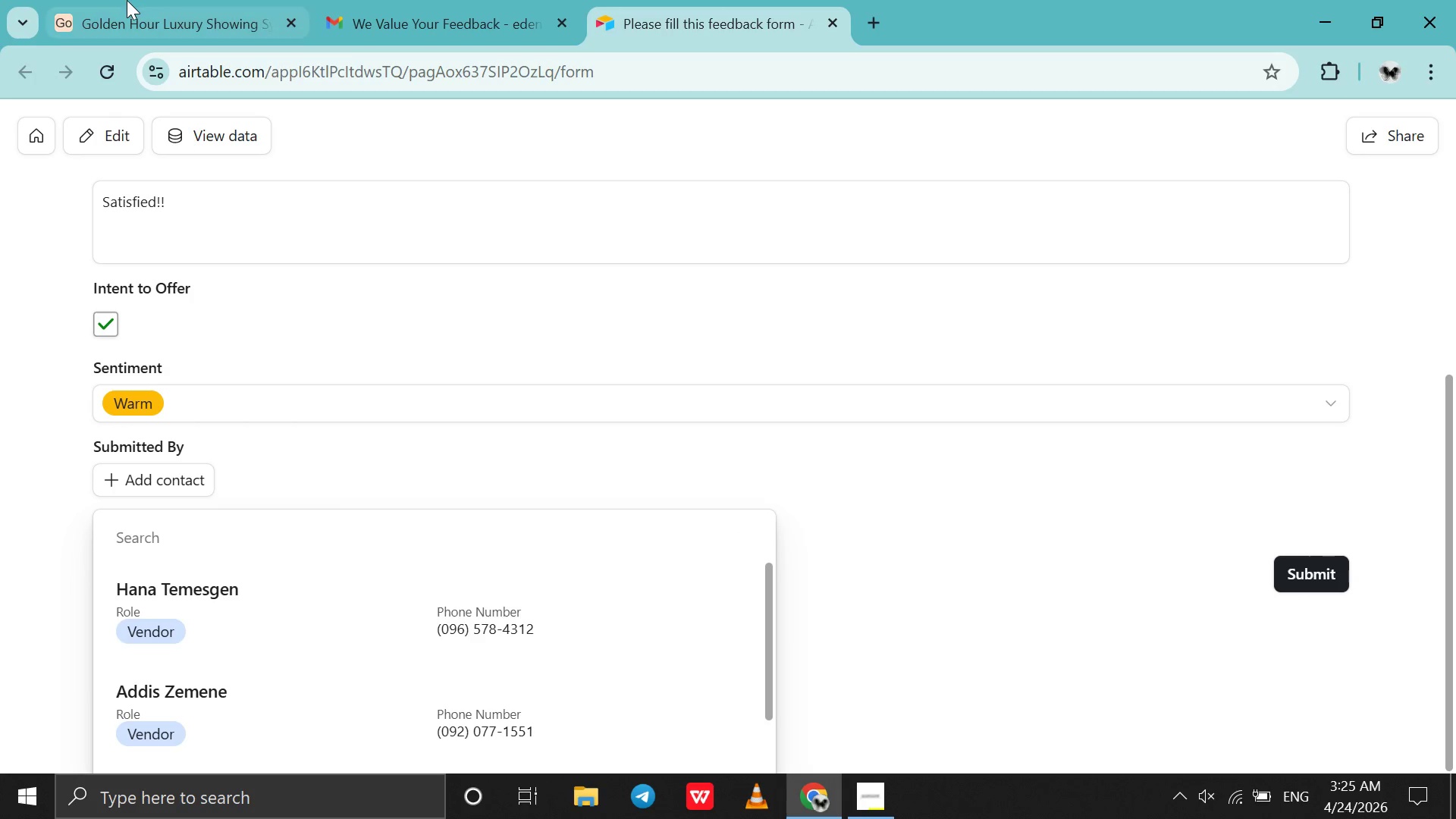 
left_click([127, 0])
 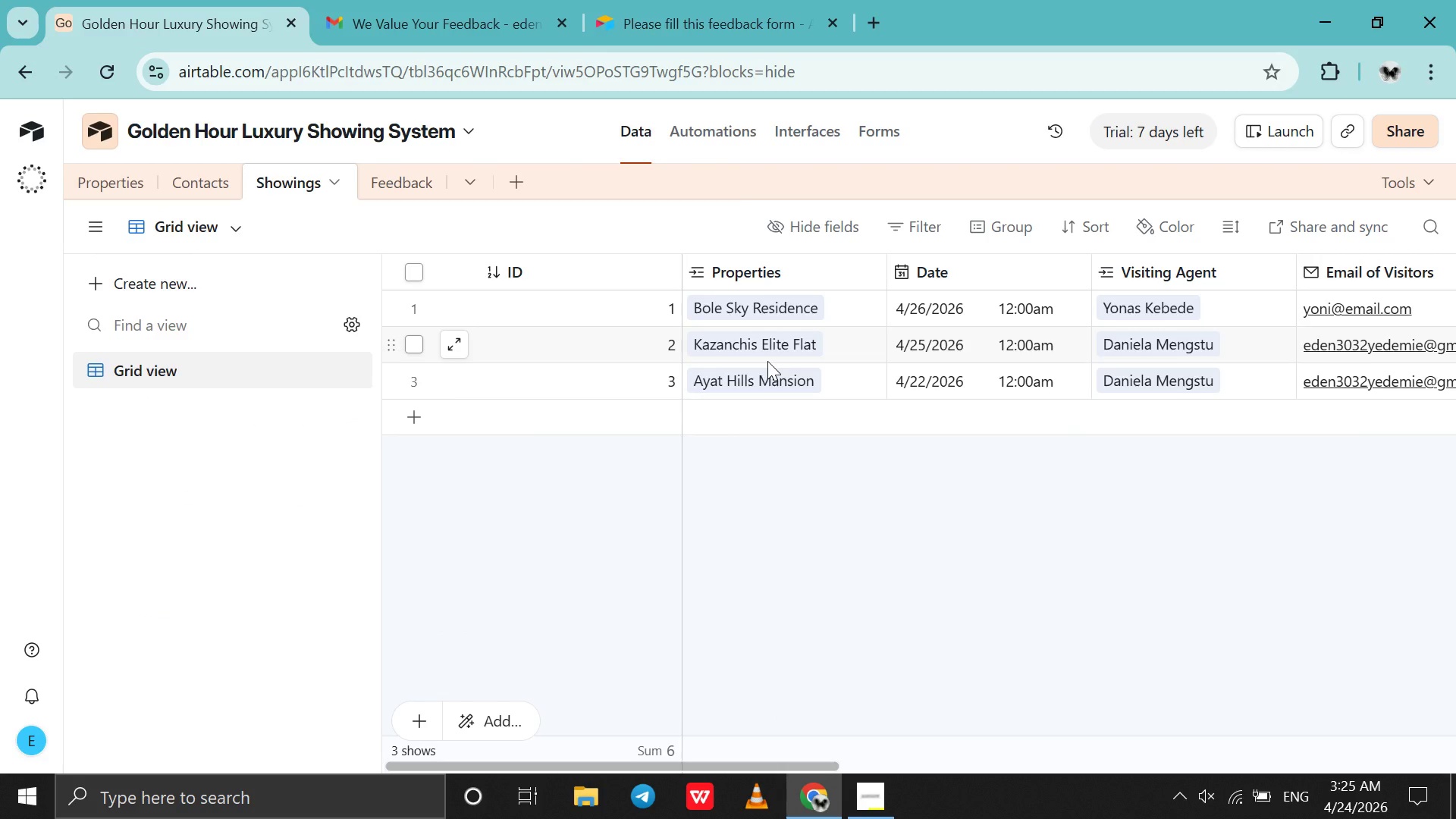 
scroll: coordinate [767, 361], scroll_direction: down, amount: 1.0
 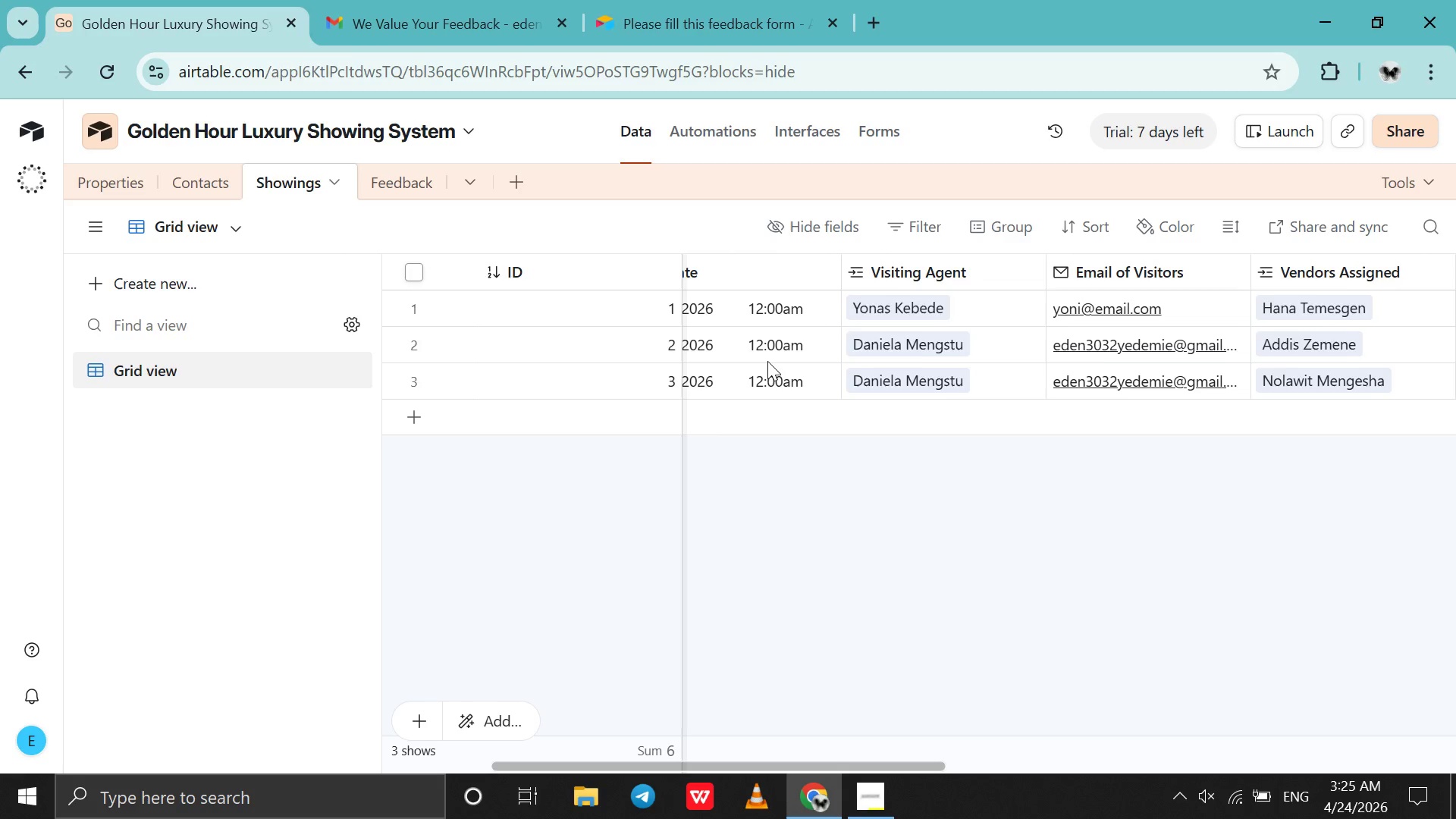 
scroll: coordinate [767, 361], scroll_direction: none, amount: 0.0
 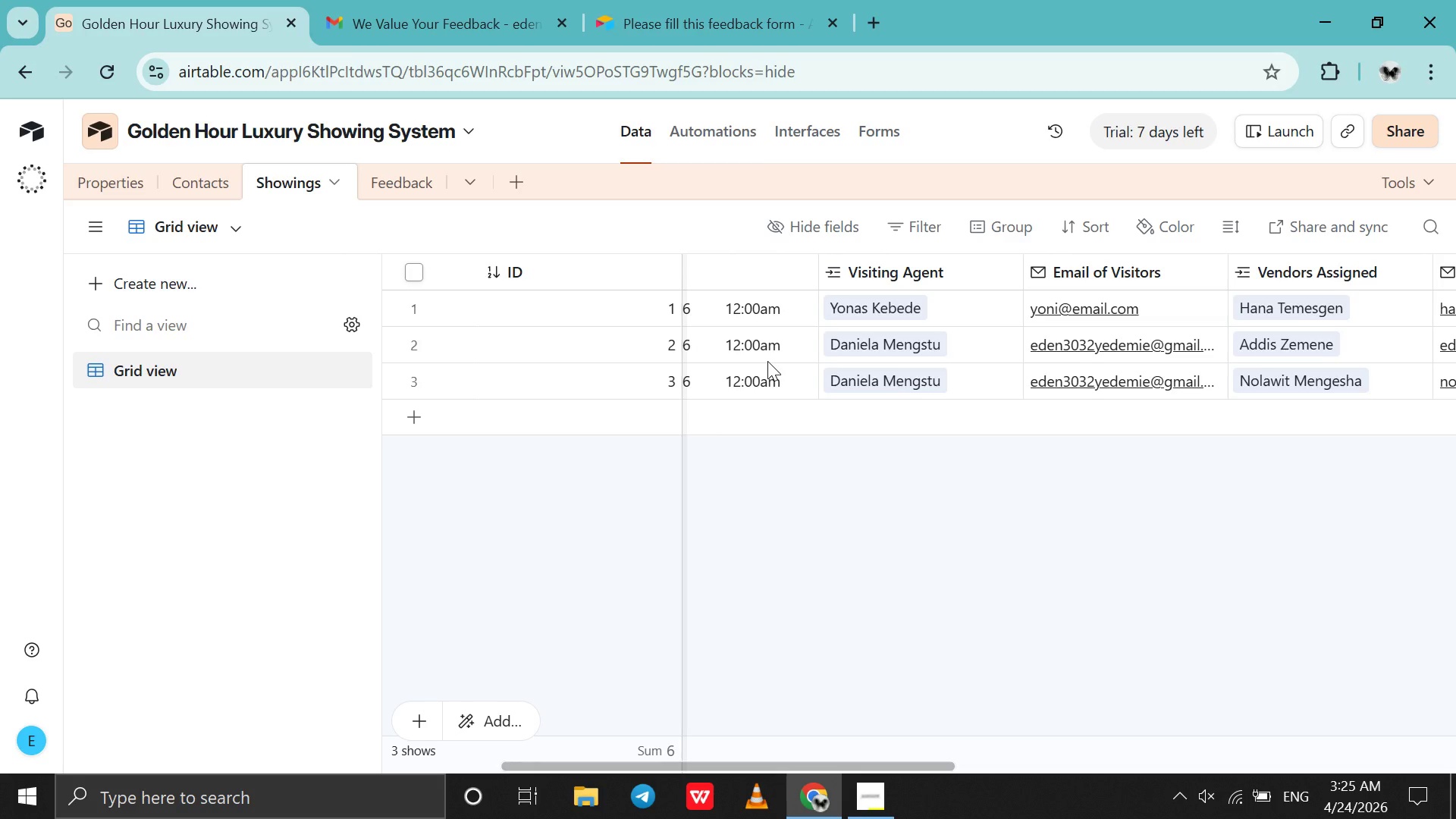 
scroll: coordinate [767, 361], scroll_direction: down, amount: 1.0
 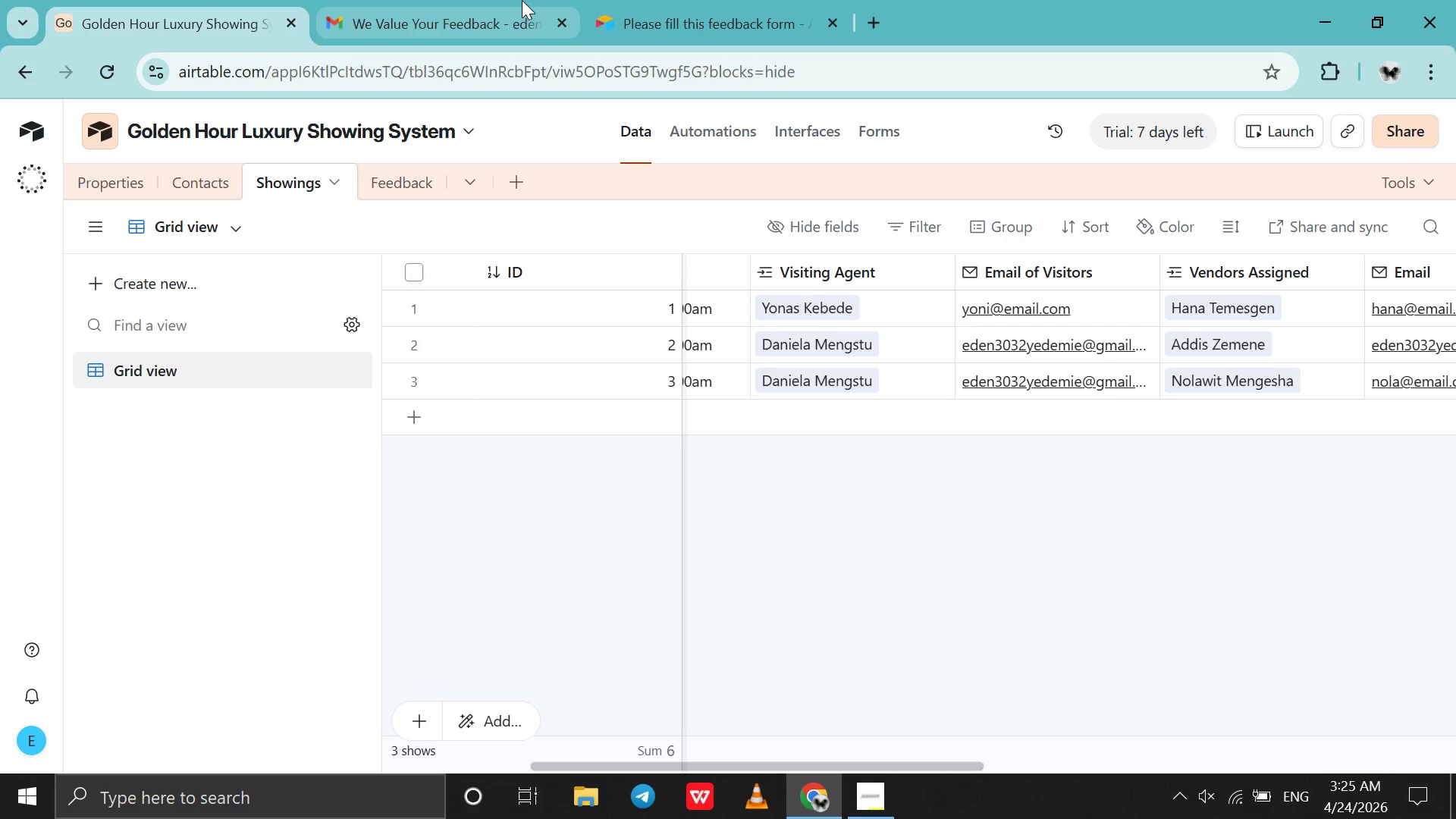 
left_click([660, 0])
 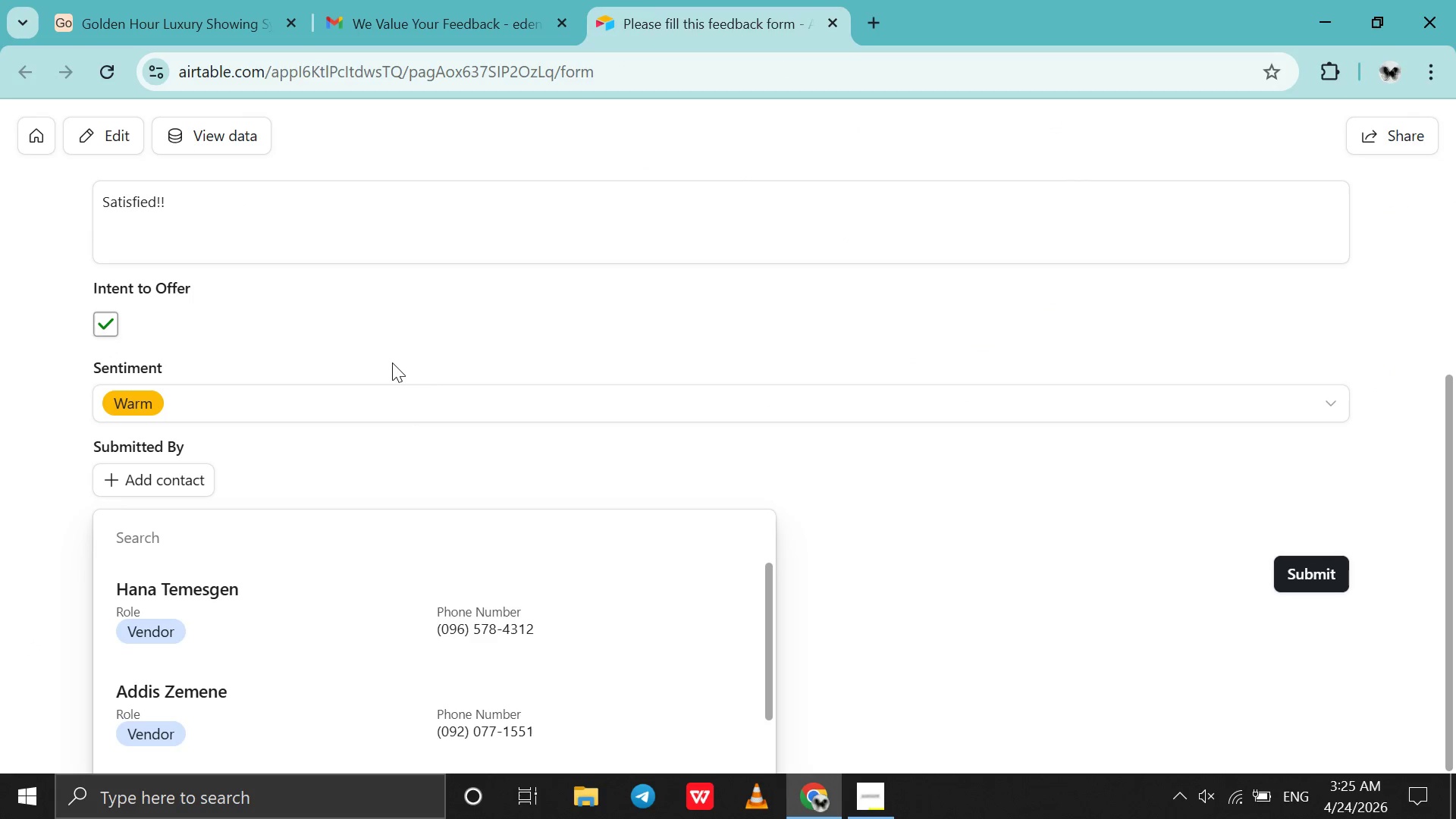 
type(da)
 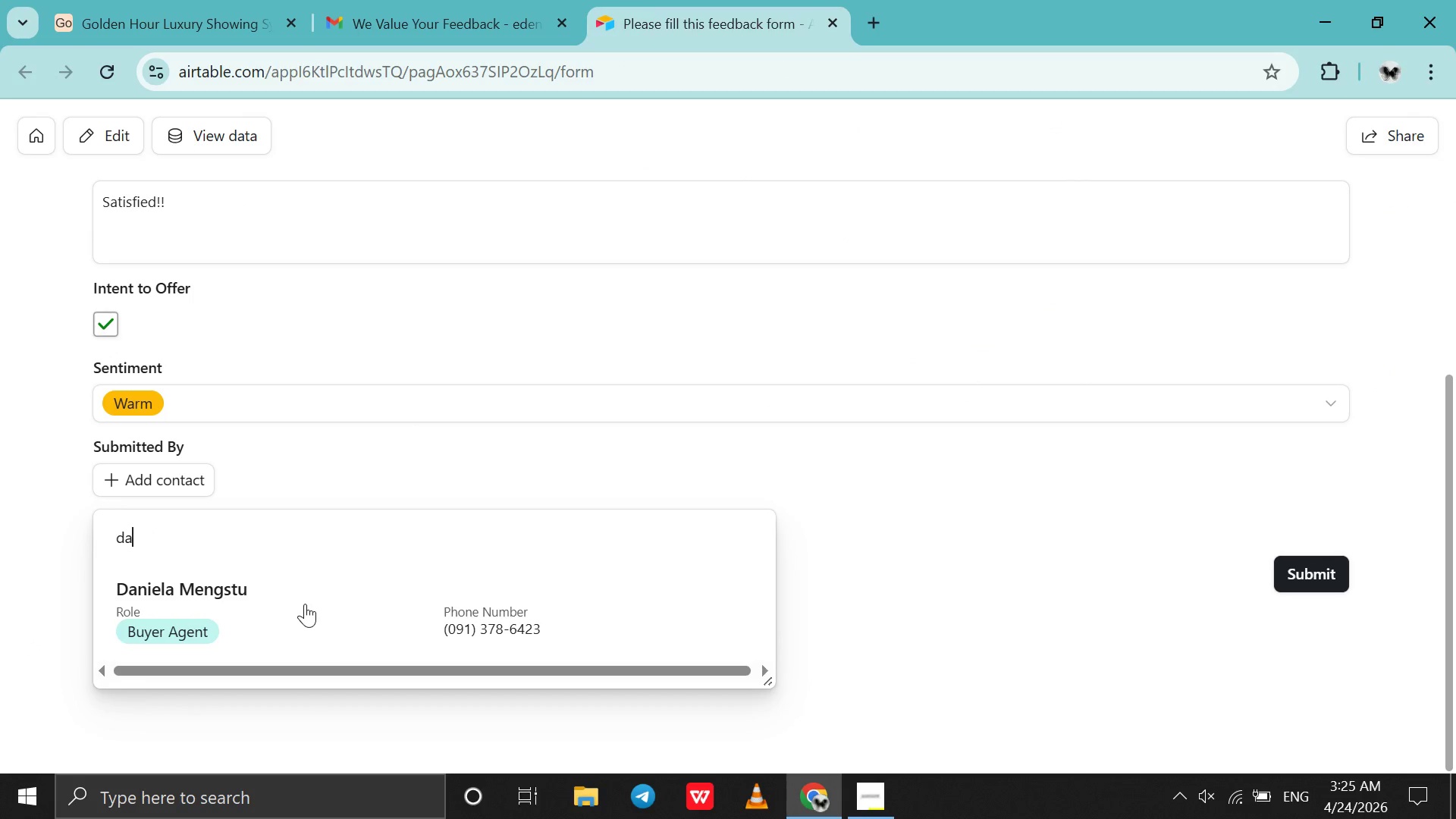 
left_click([319, 582])
 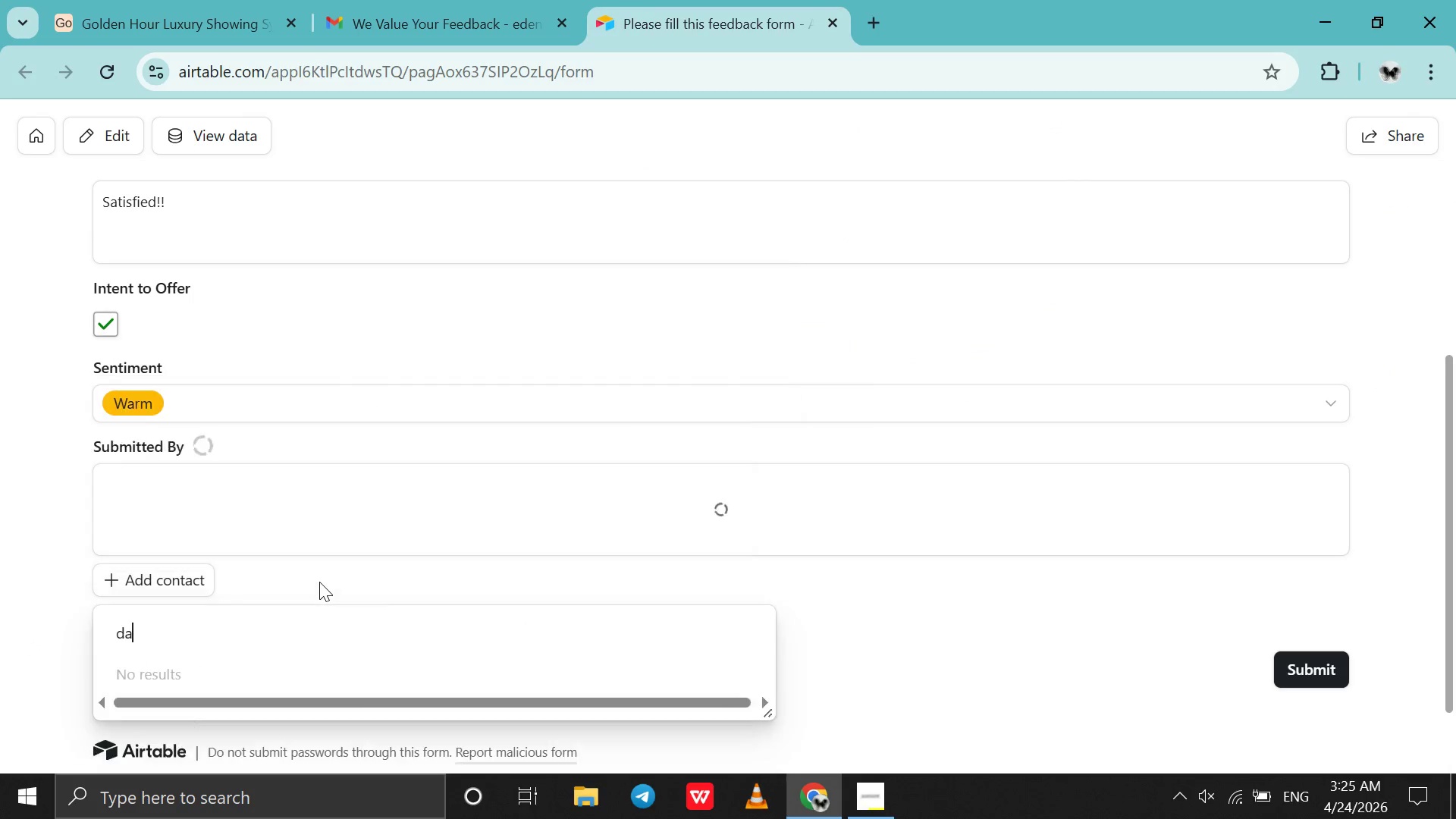 
scroll: coordinate [319, 582], scroll_direction: down, amount: 11.0
 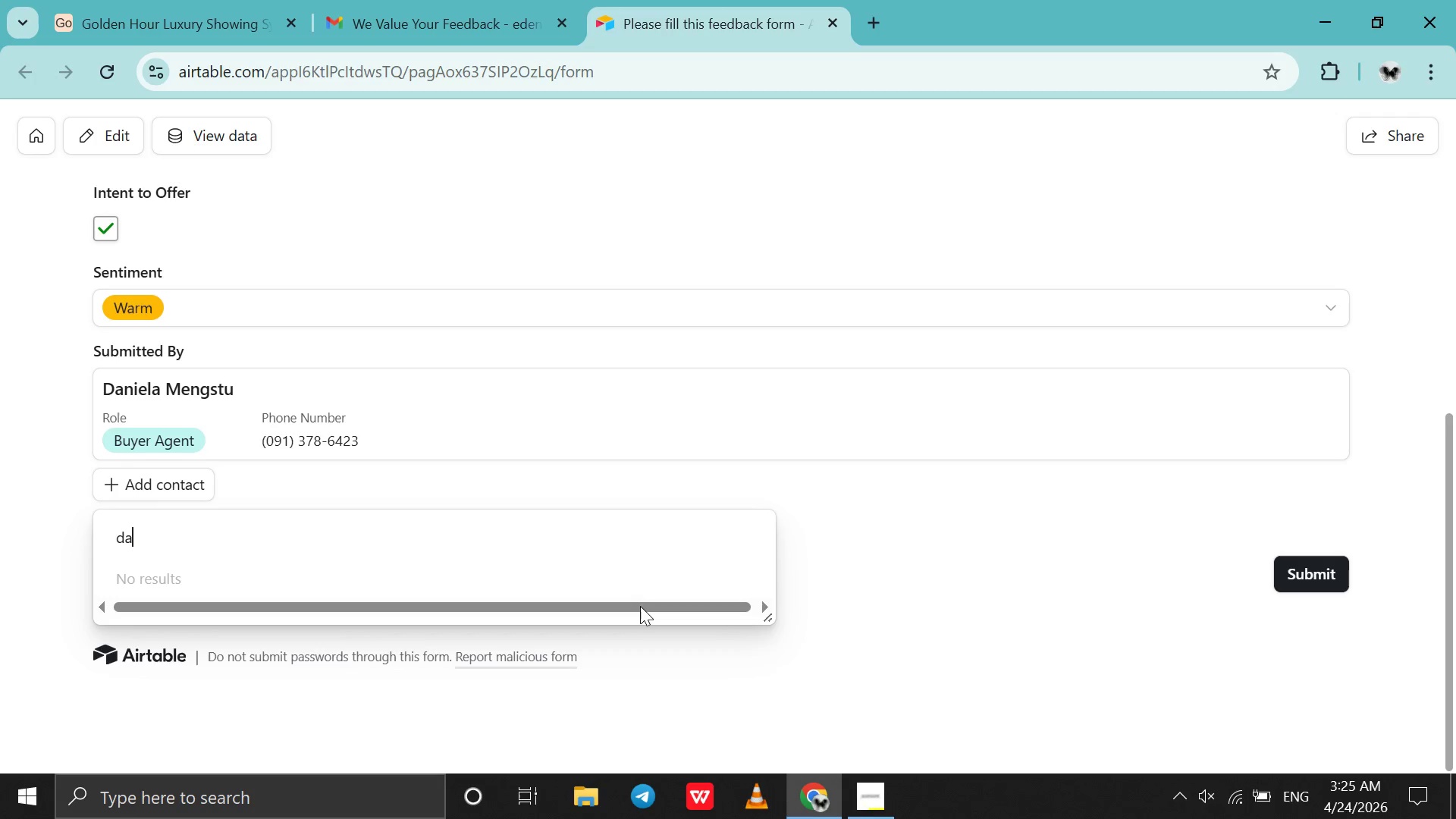 
key(Backspace)
 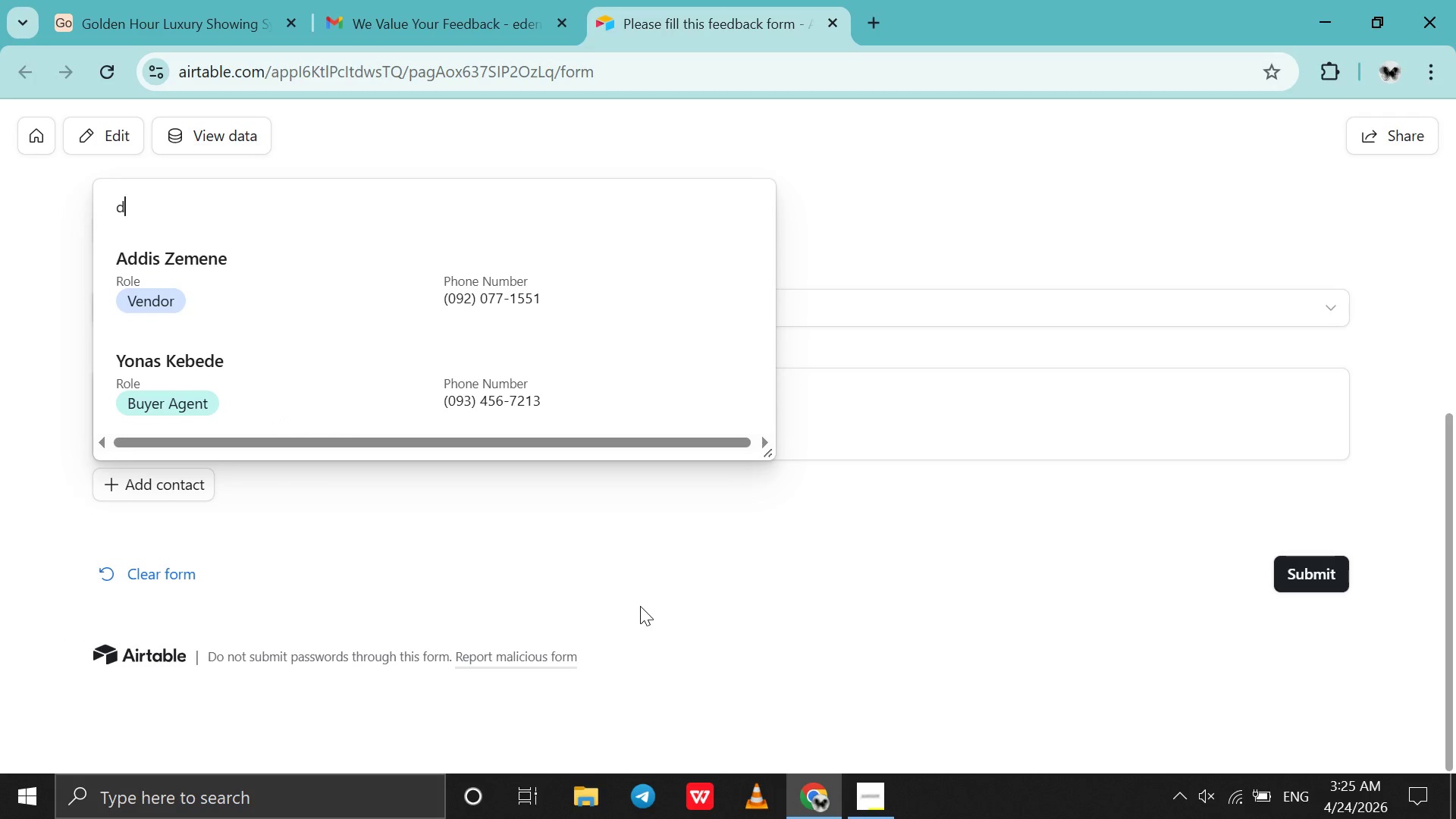 
left_click([694, 602])
 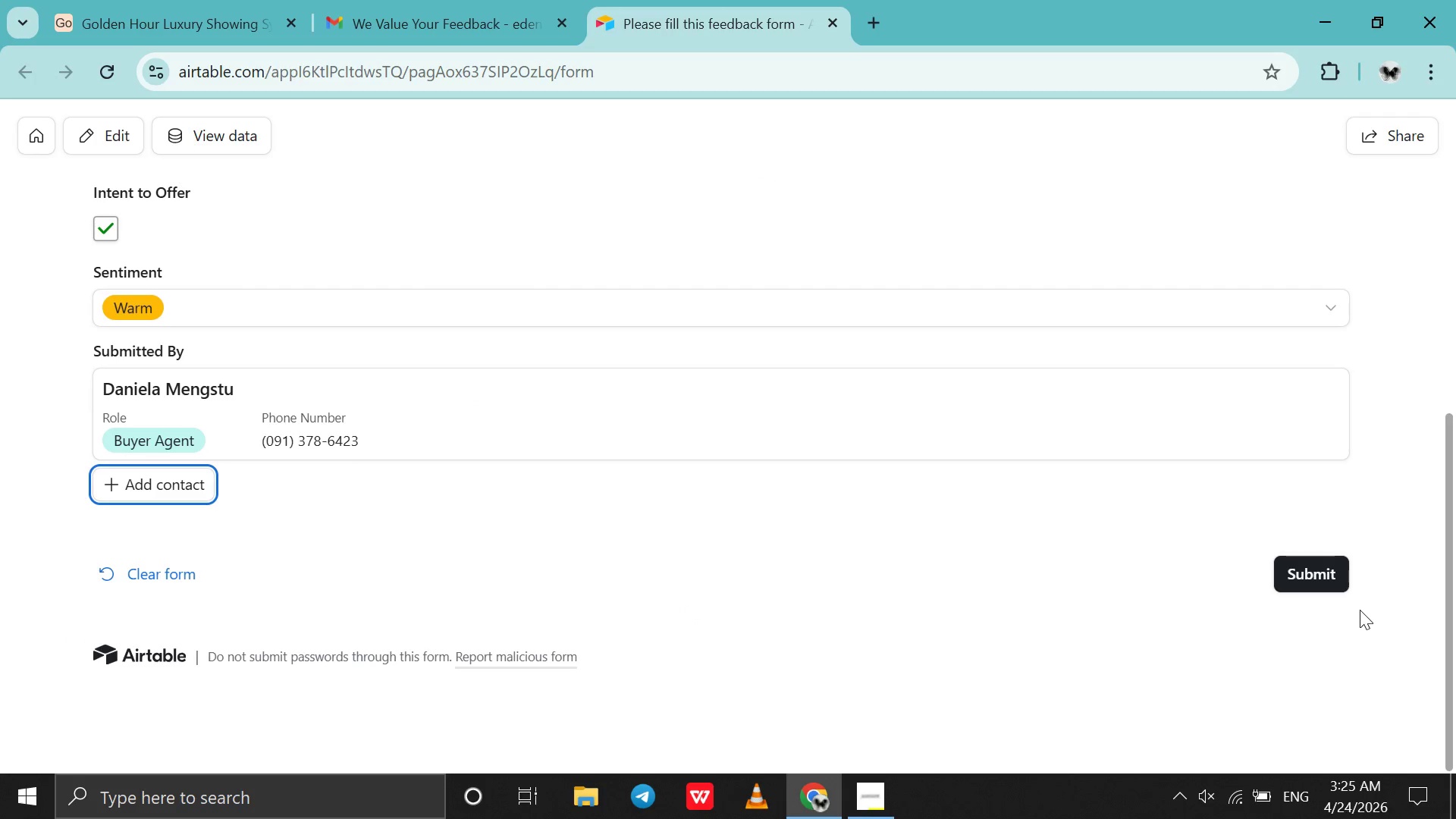 
left_click([1317, 581])
 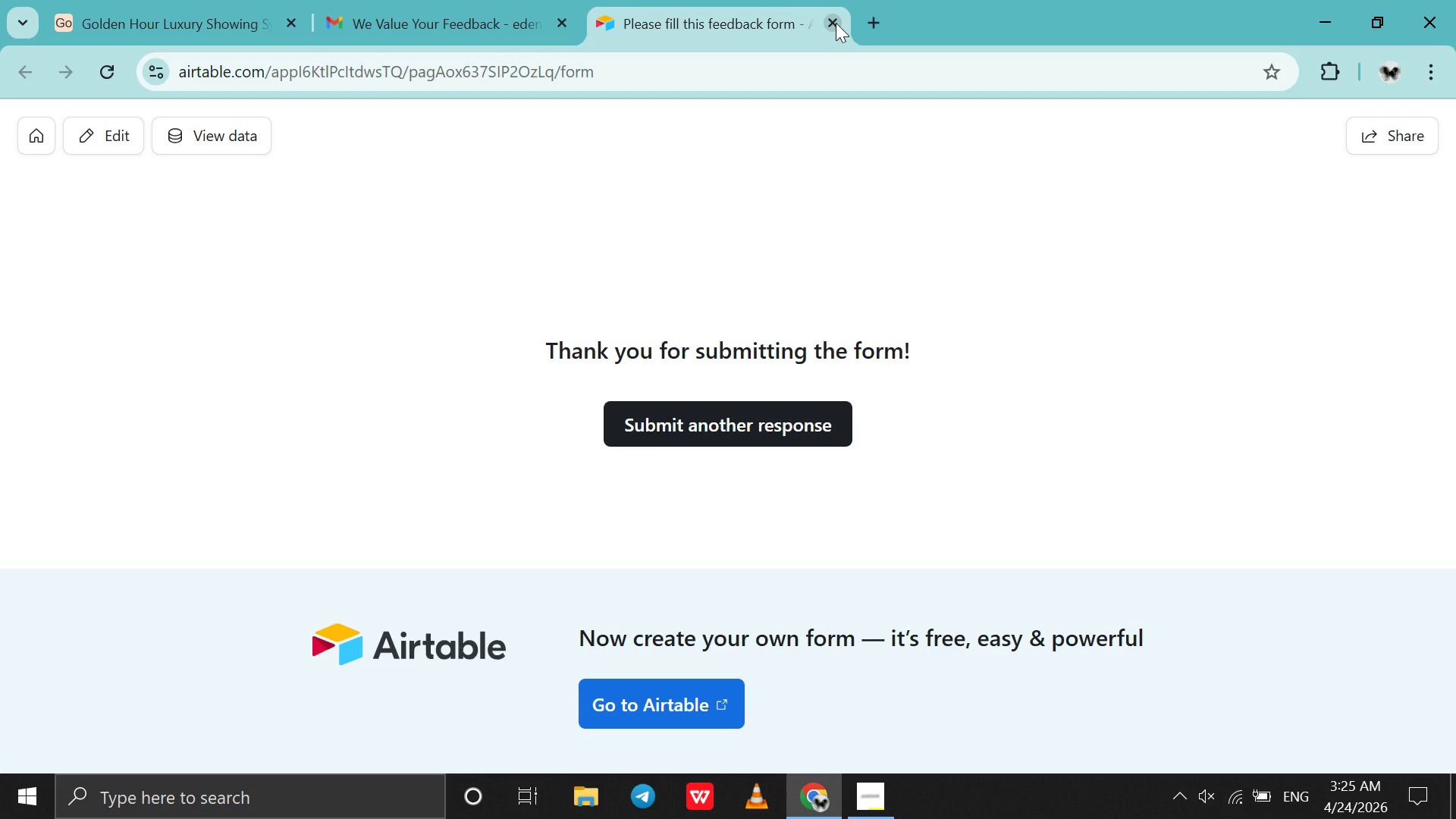 
wait(5.16)
 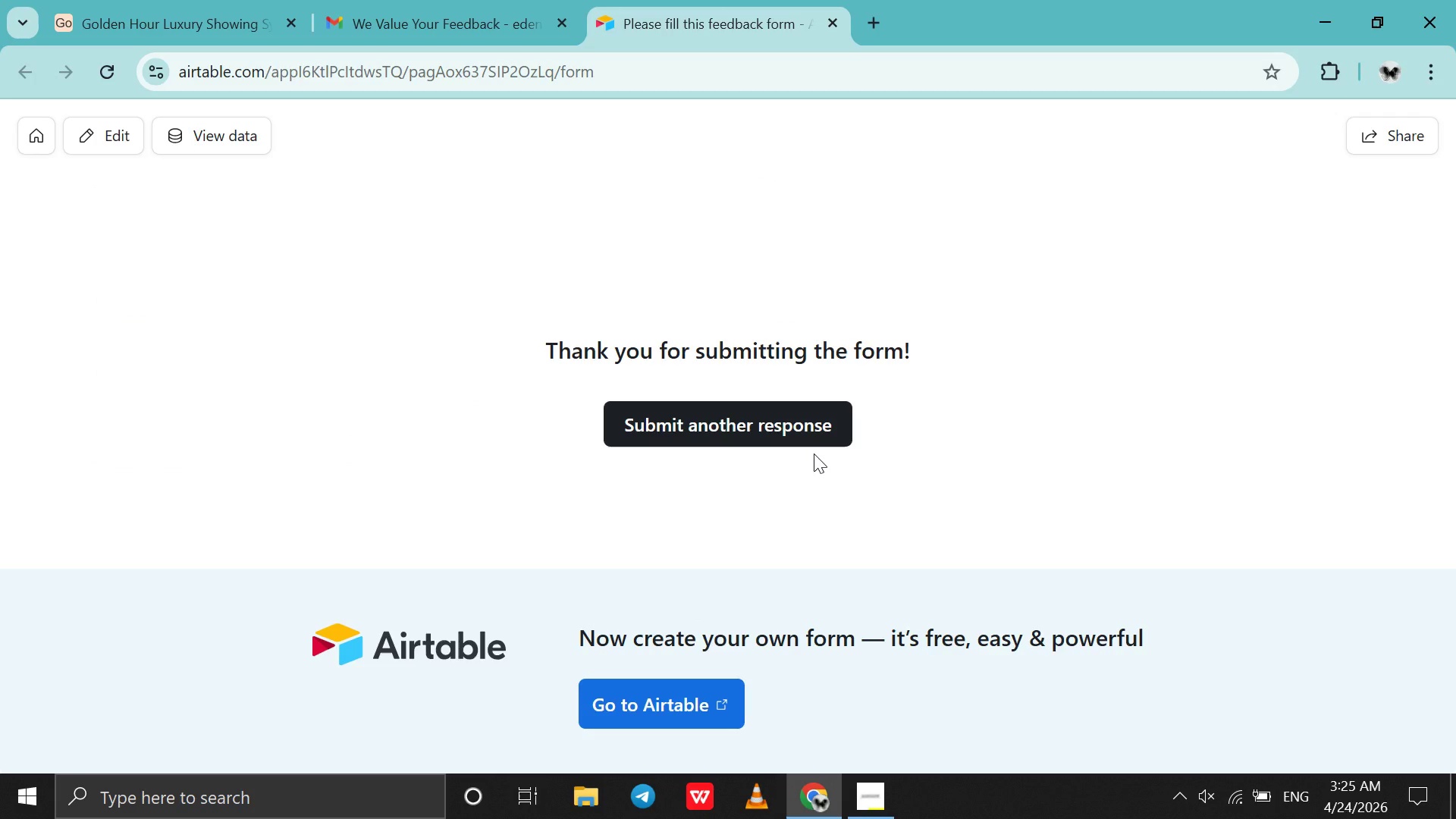 
left_click([152, 0])
 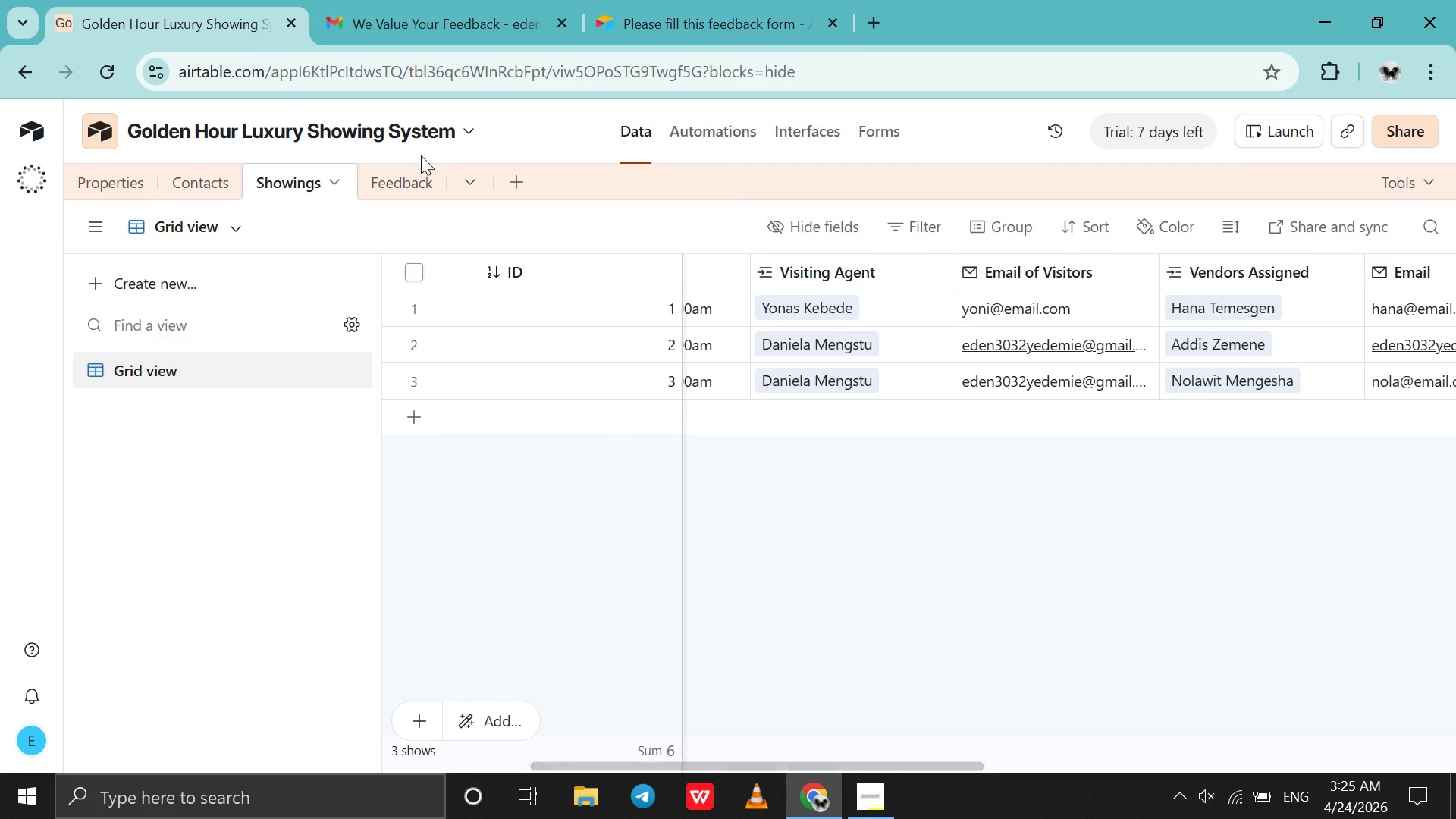 
left_click([413, 172])
 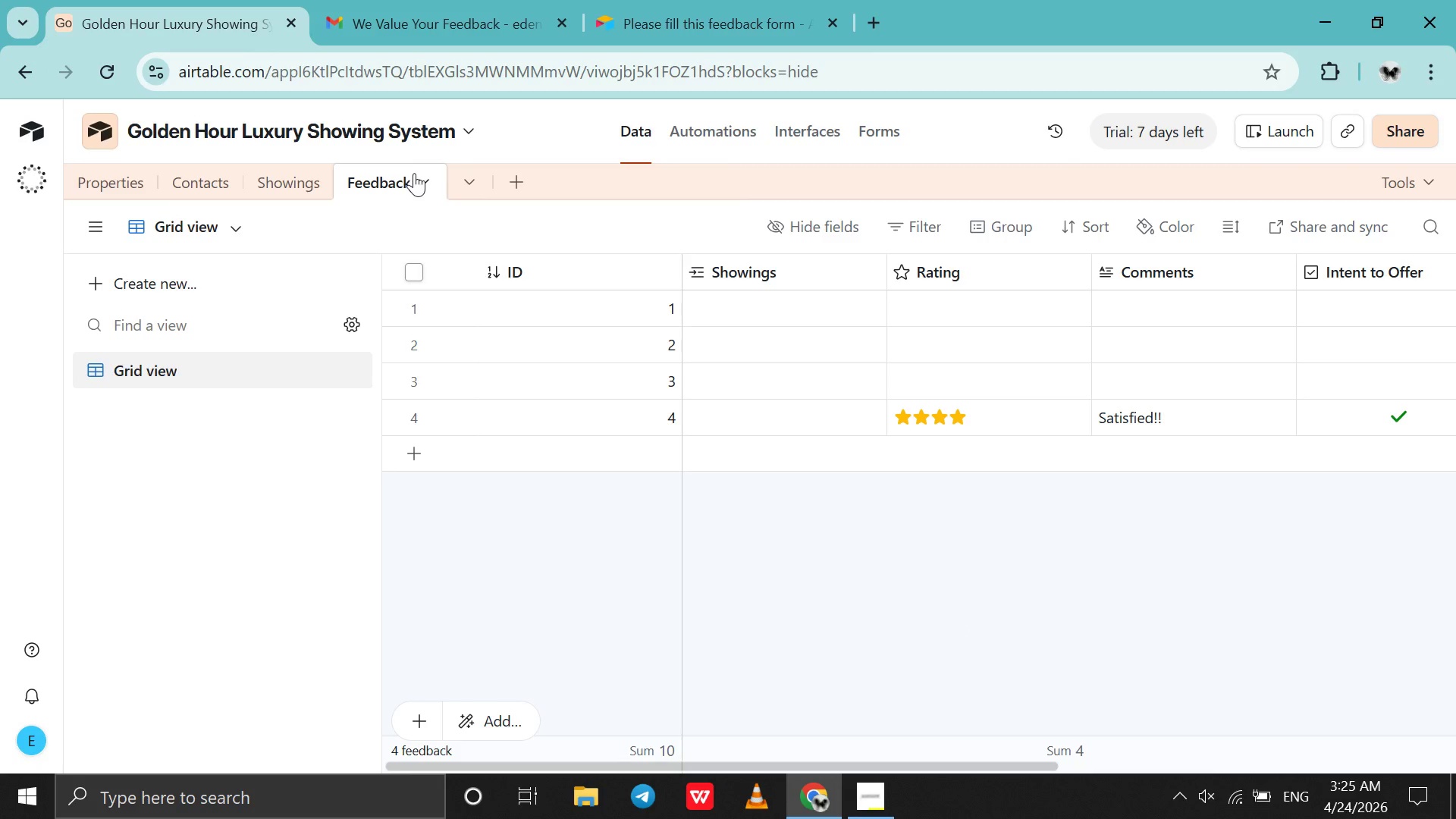 
scroll: coordinate [829, 406], scroll_direction: up, amount: 32.0
 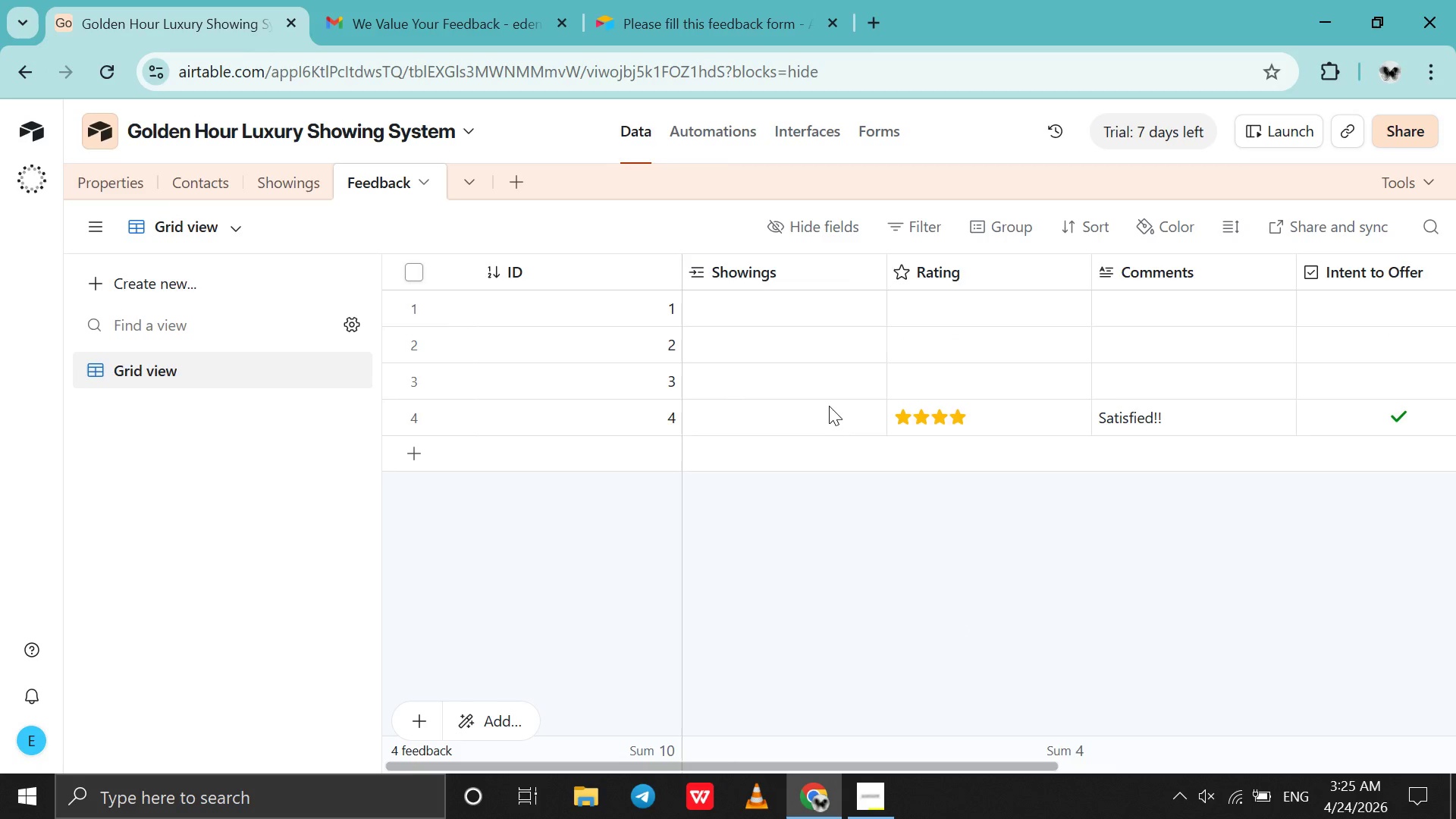 
scroll: coordinate [829, 406], scroll_direction: down, amount: 6.0
 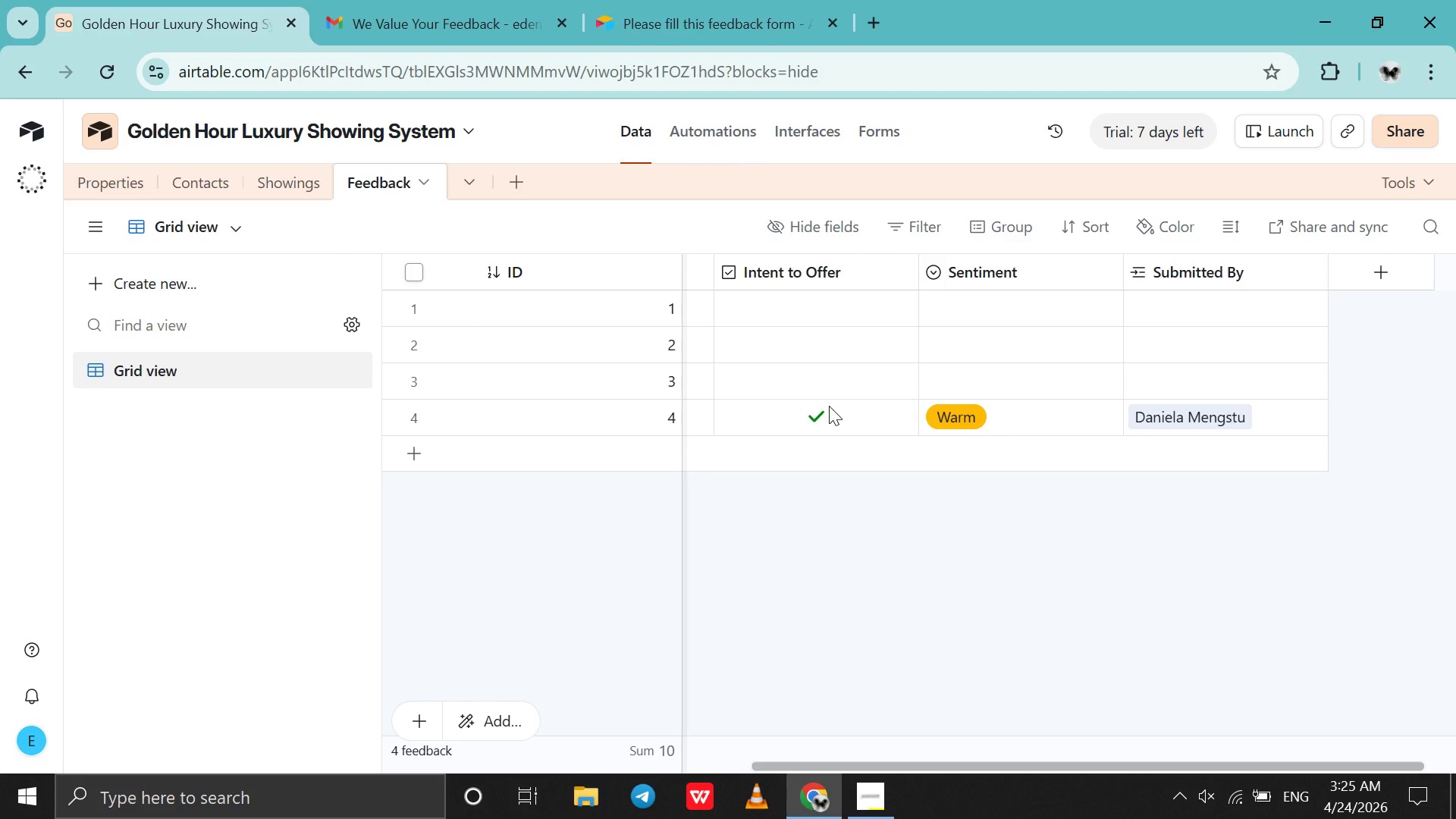 
scroll: coordinate [829, 406], scroll_direction: up, amount: 7.0
 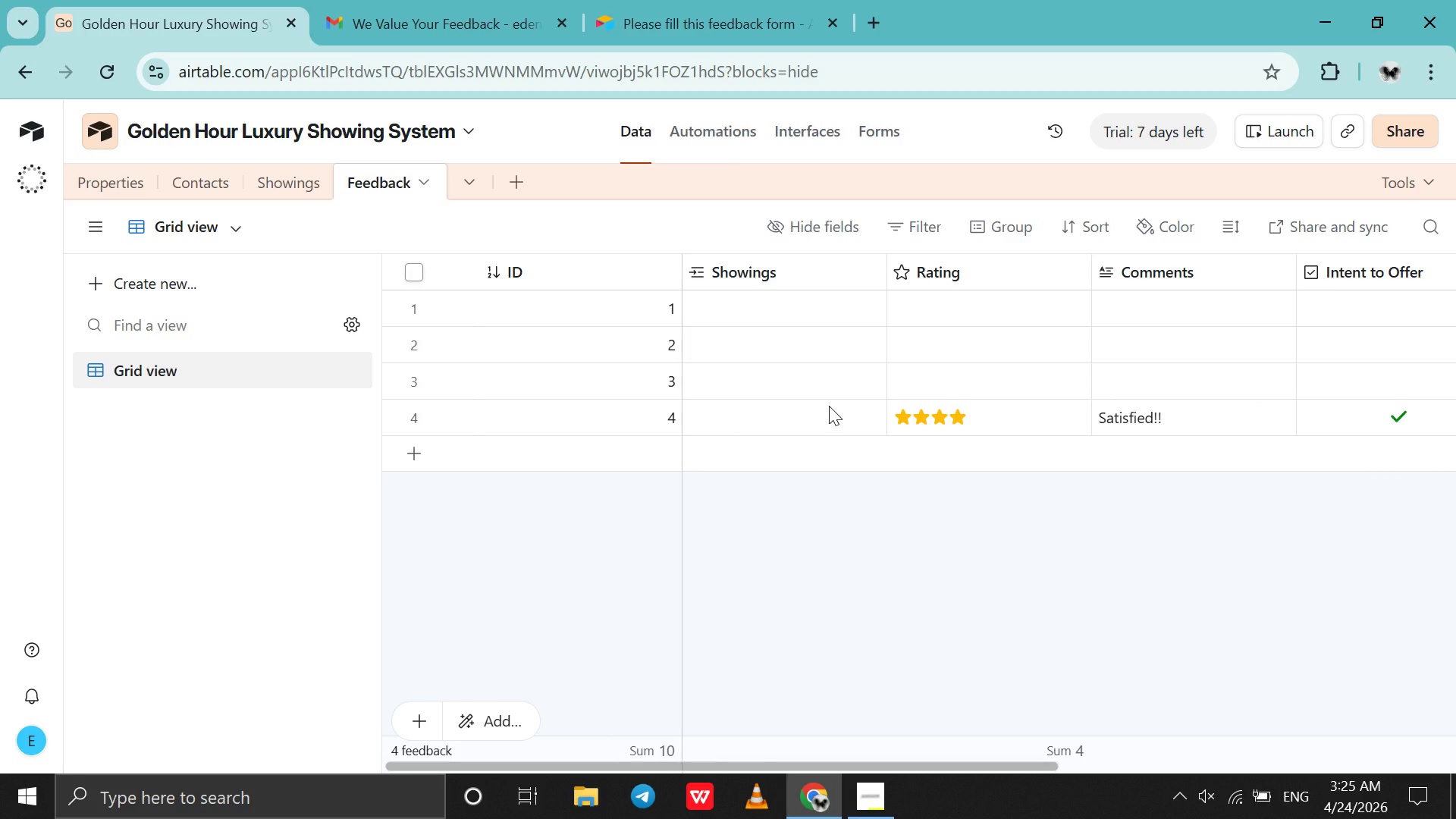 
left_click([829, 406])
 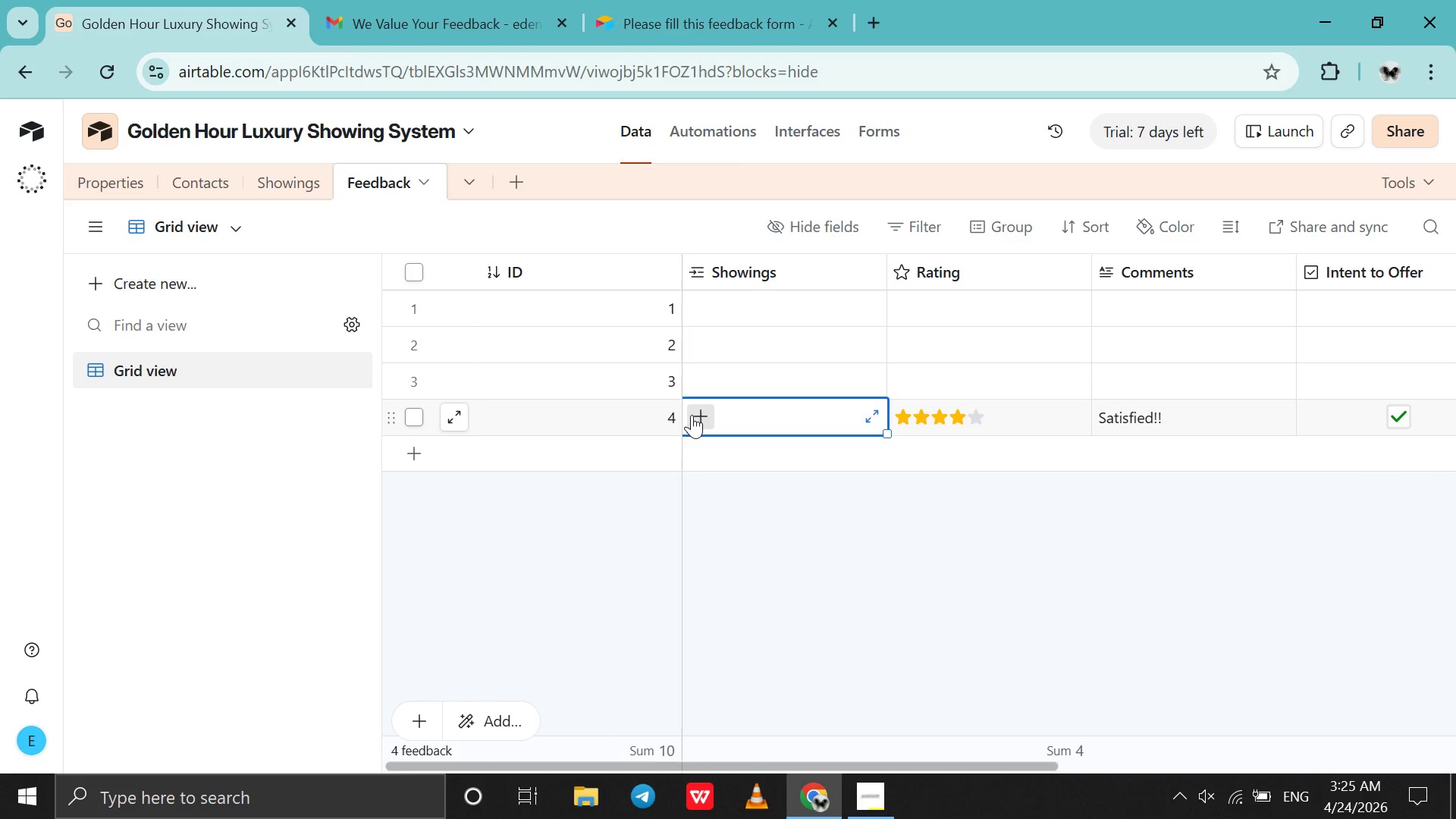 
left_click([692, 415])
 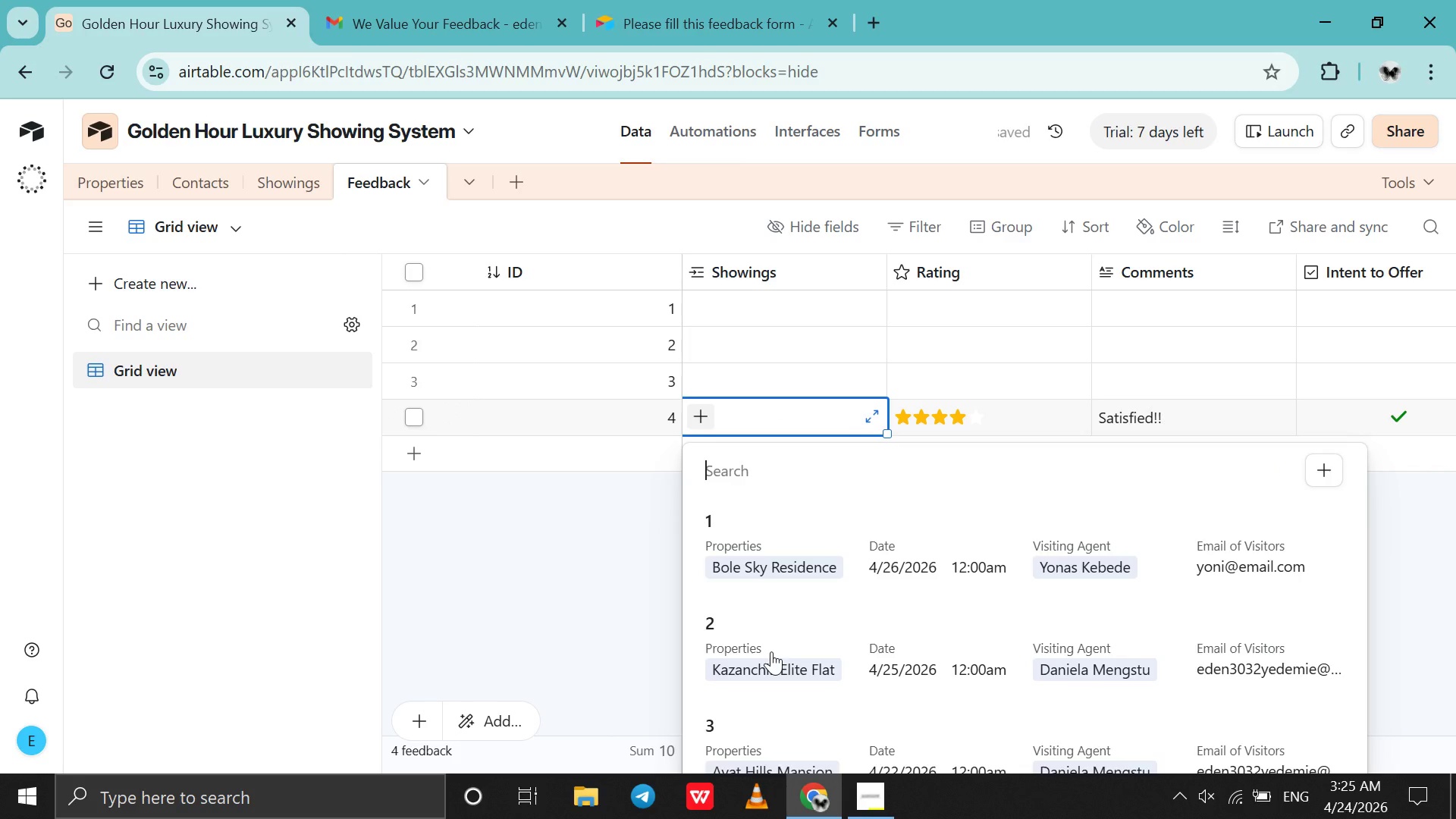 
left_click([771, 651])
 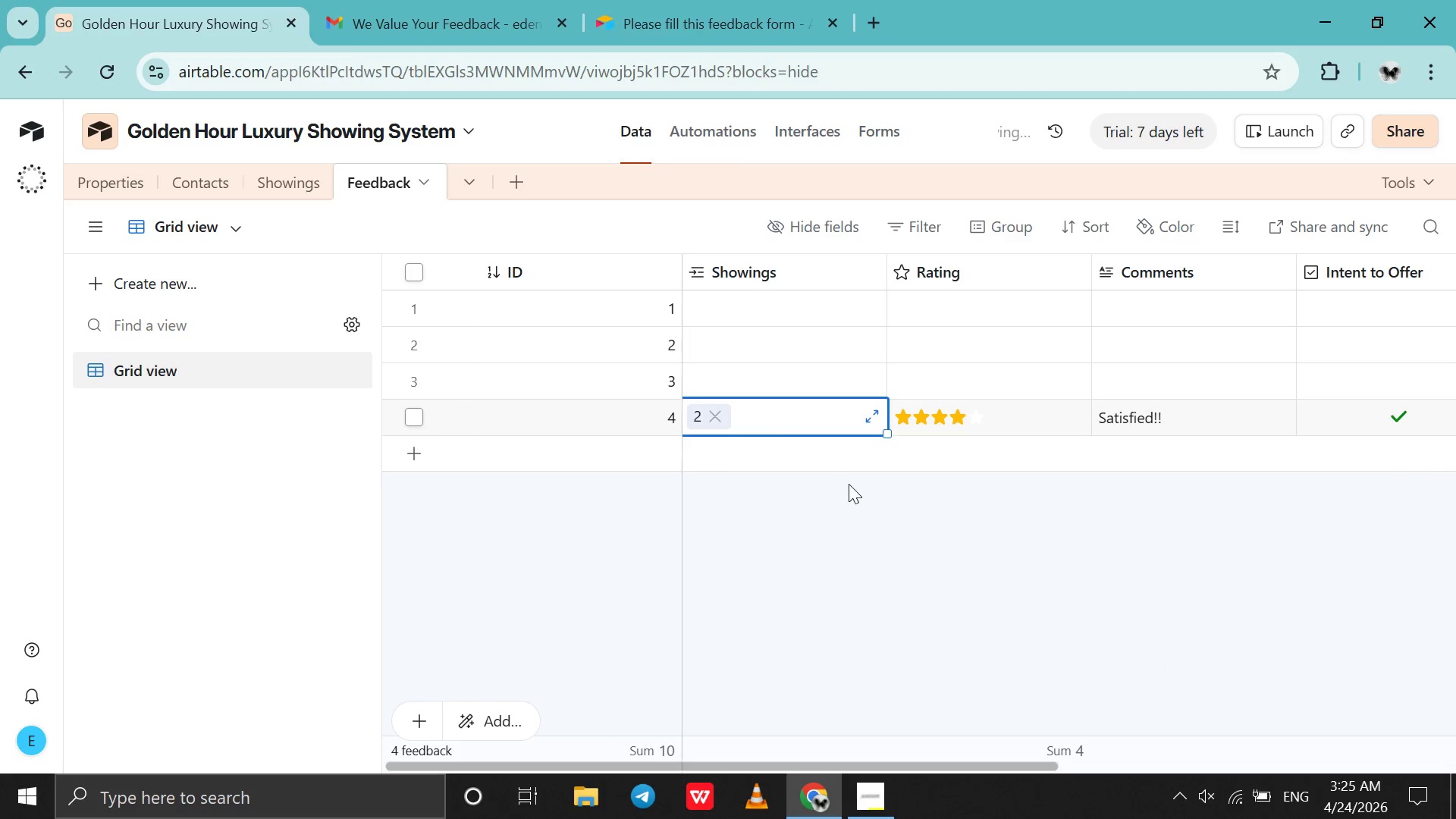 
double_click([849, 484])
 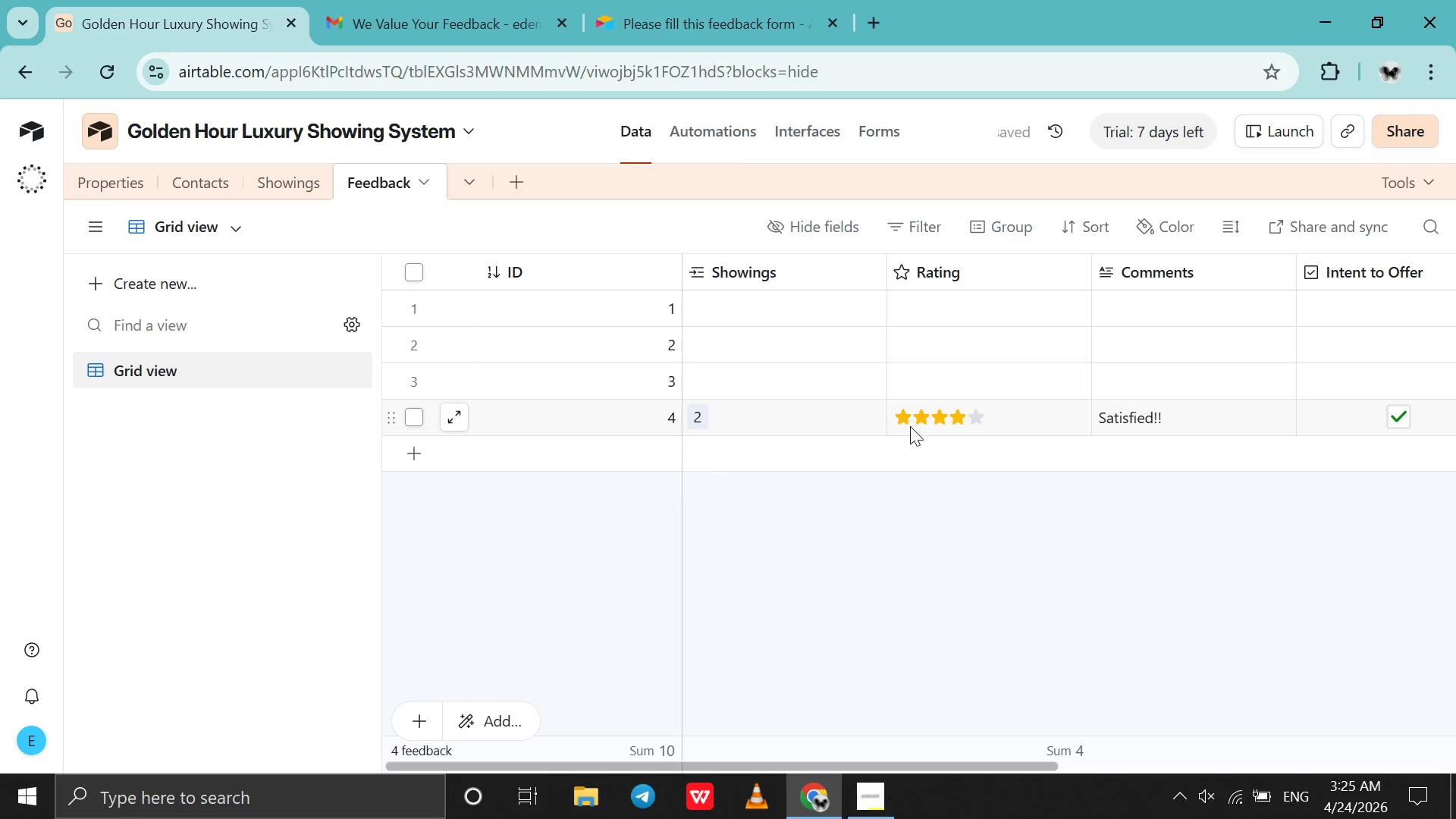 
scroll: coordinate [910, 426], scroll_direction: down, amount: 6.0
 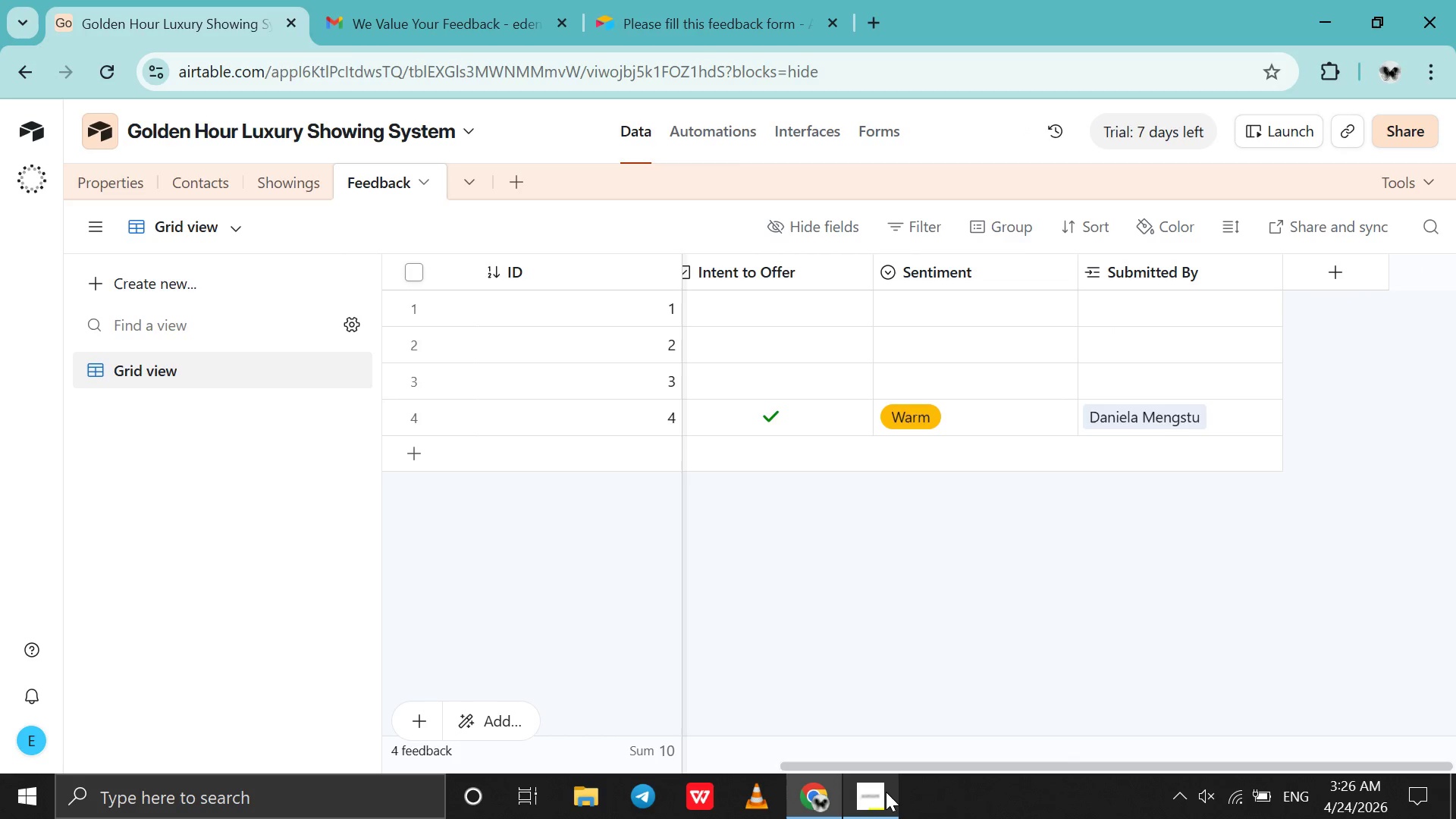 
left_click([886, 792])